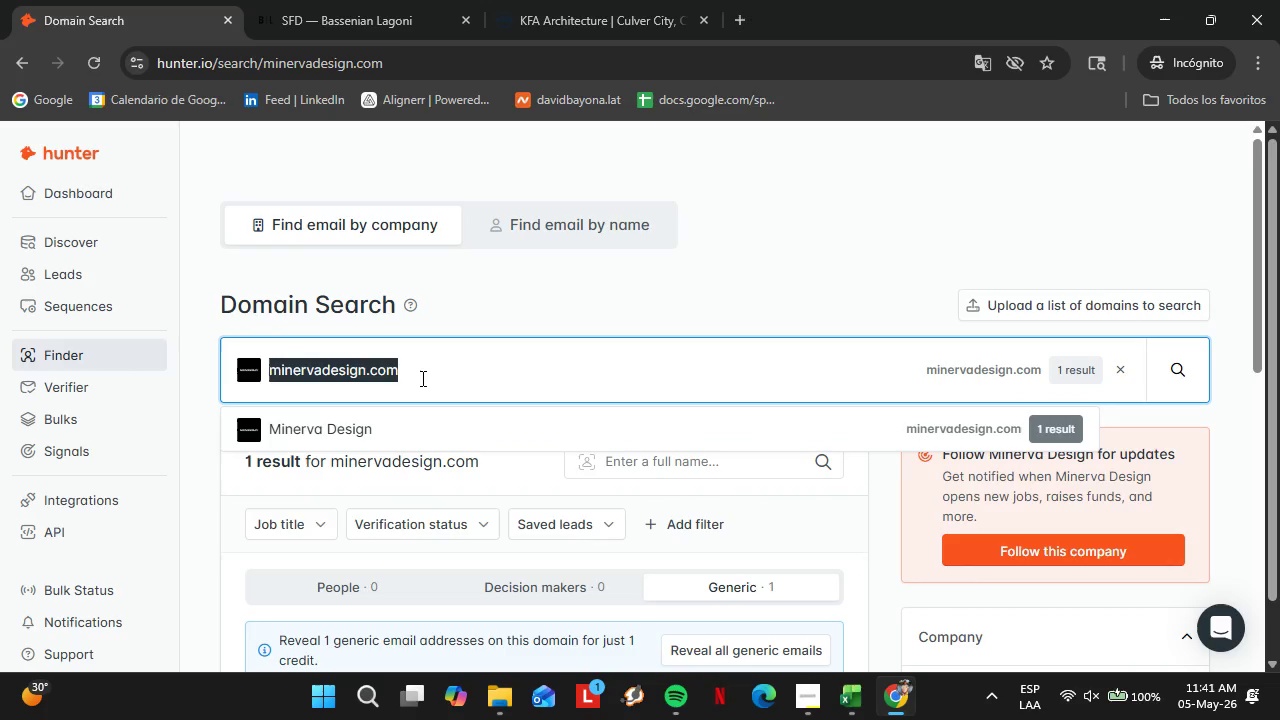 
triple_click([421, 378])
 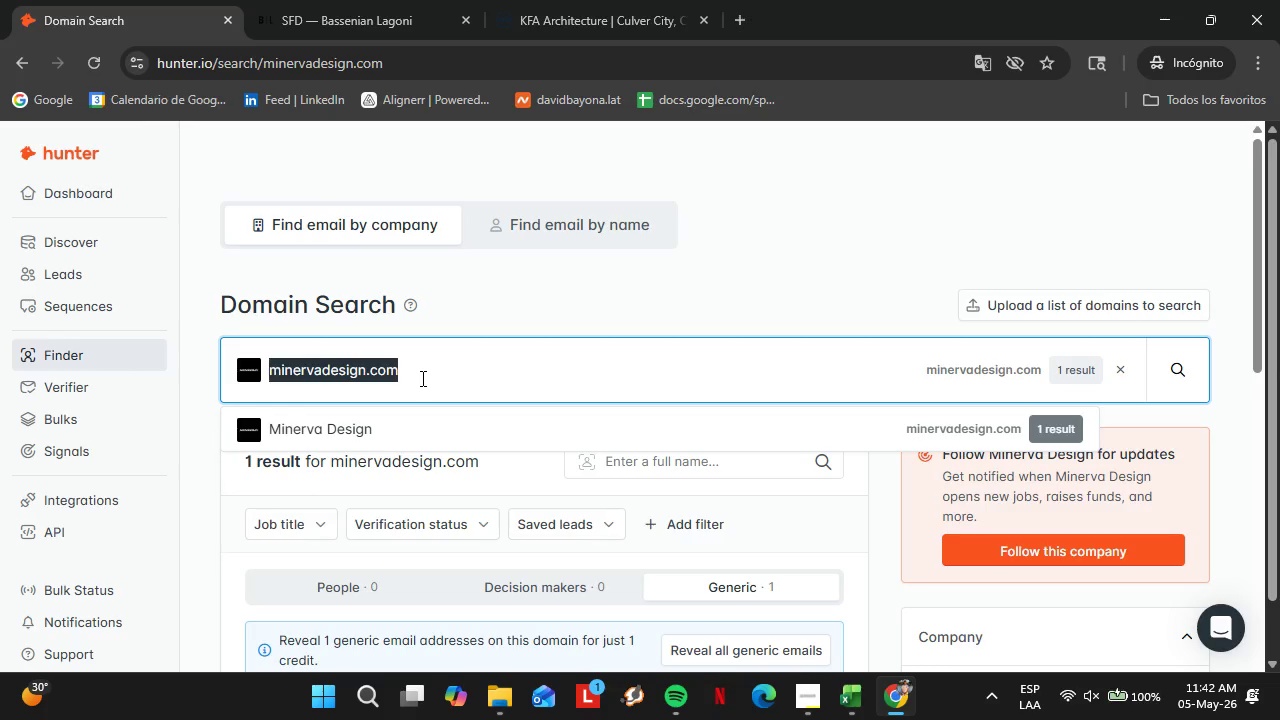 
wait(27.53)
 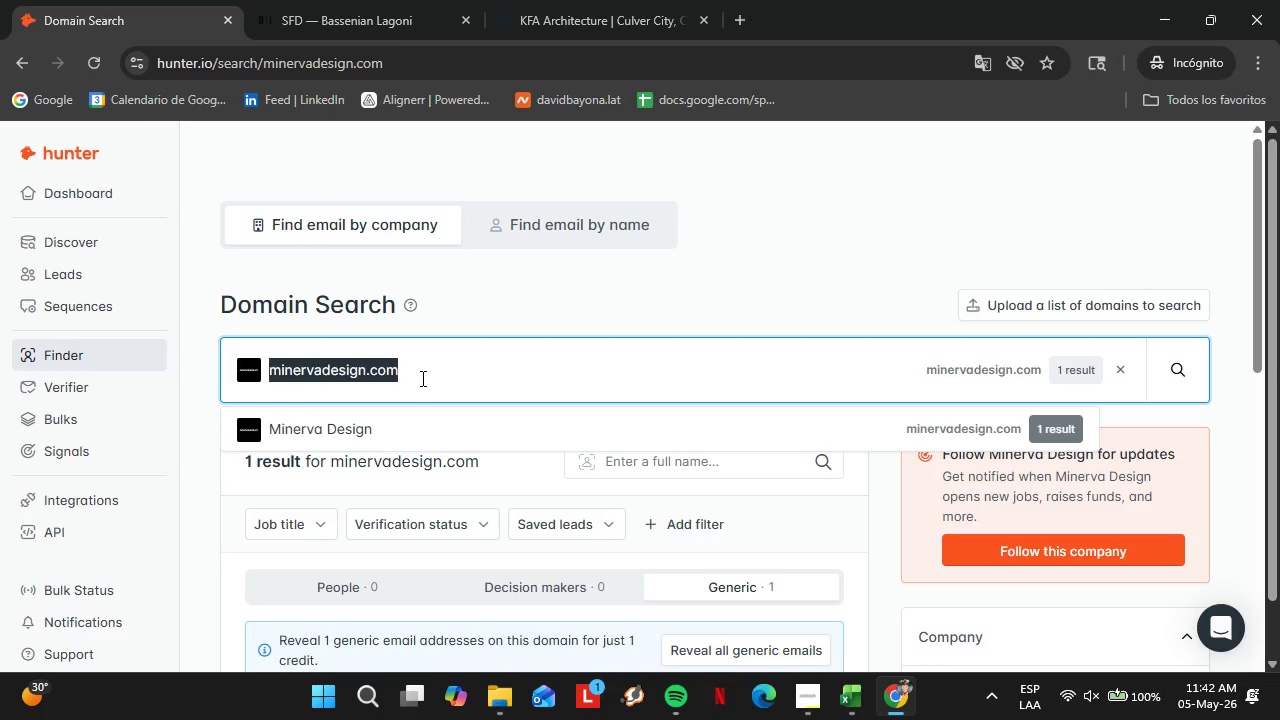 
double_click([419, 364])
 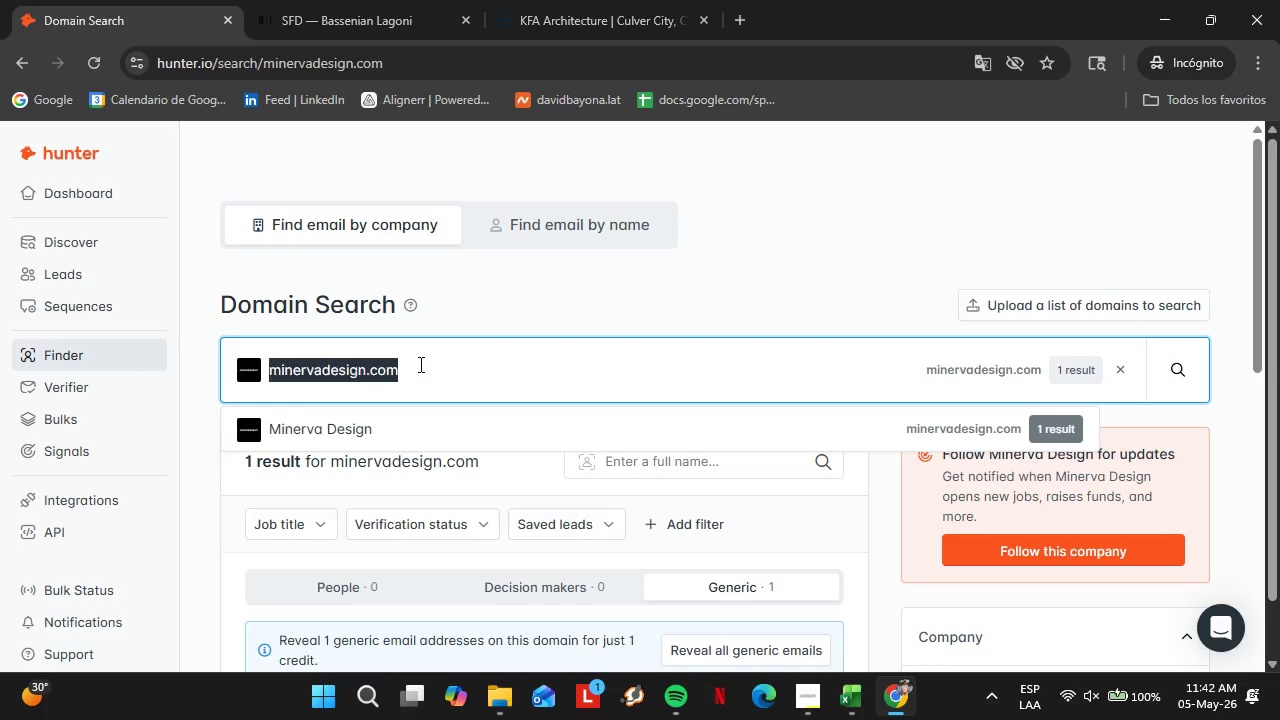 
triple_click([419, 364])
 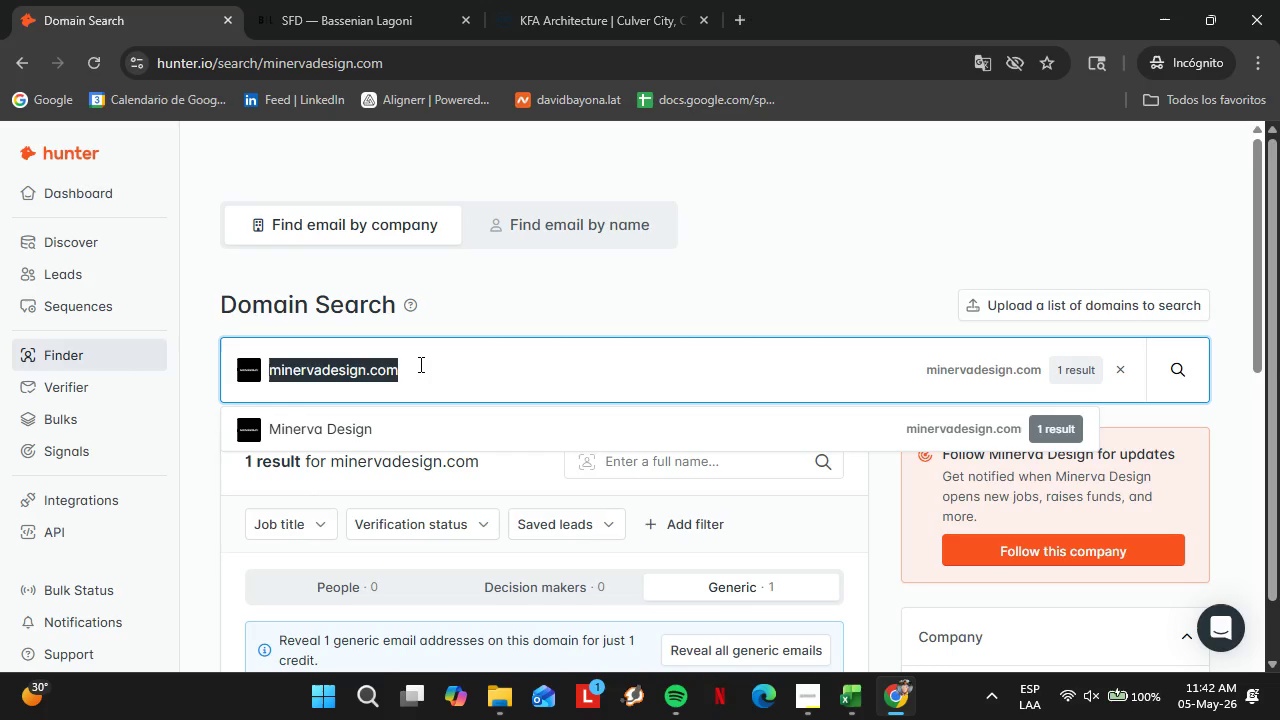 
wait(5.94)
 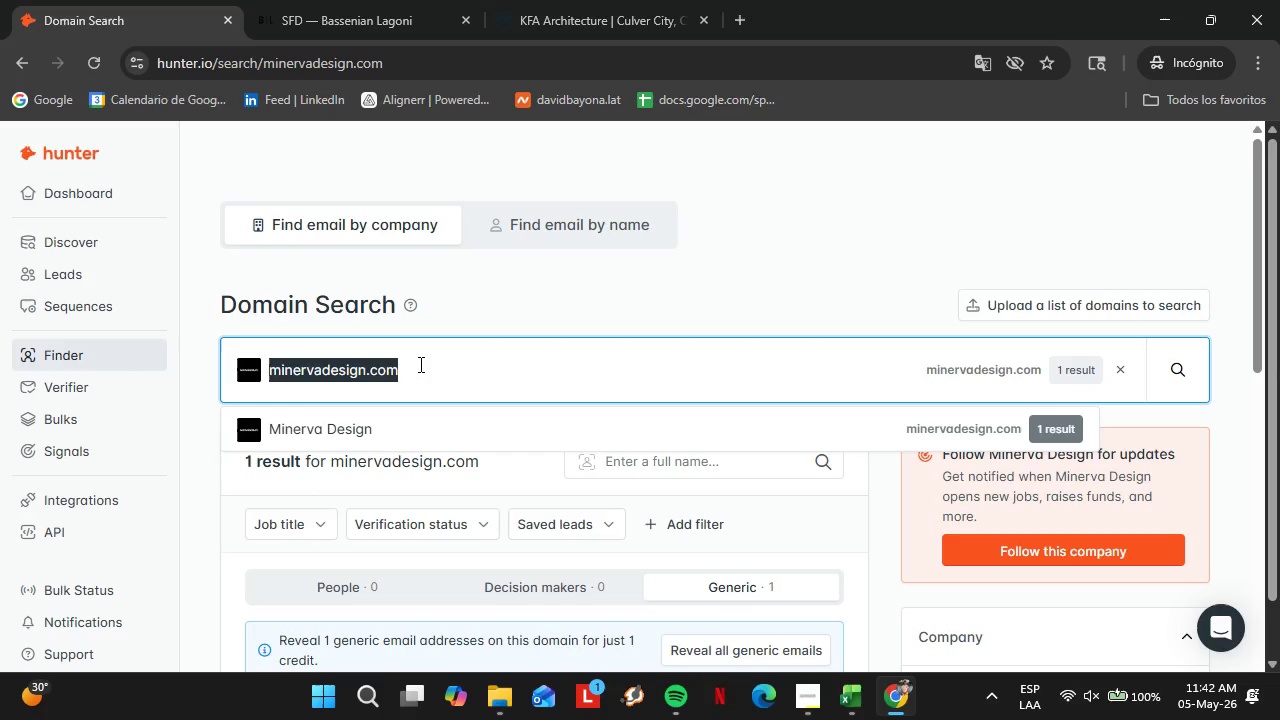 
type(ko)
key(Backspace)
type(lopfarchitecture)
 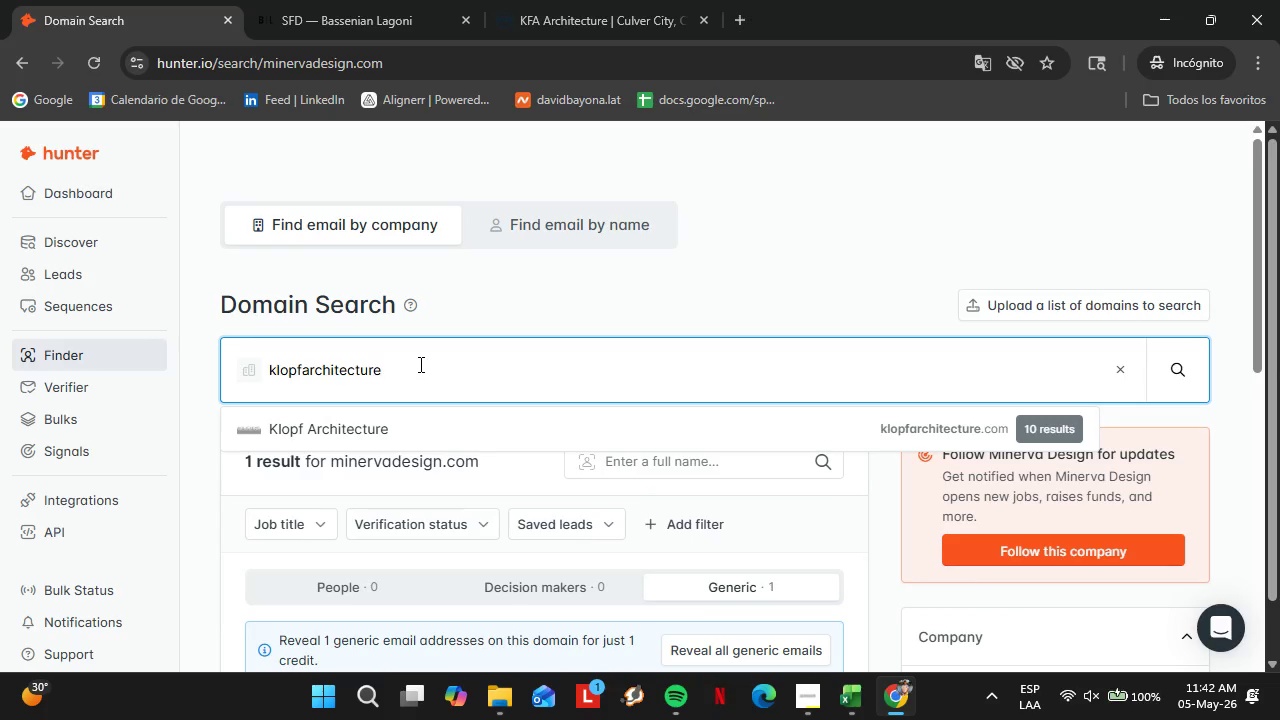 
key(ArrowDown)
 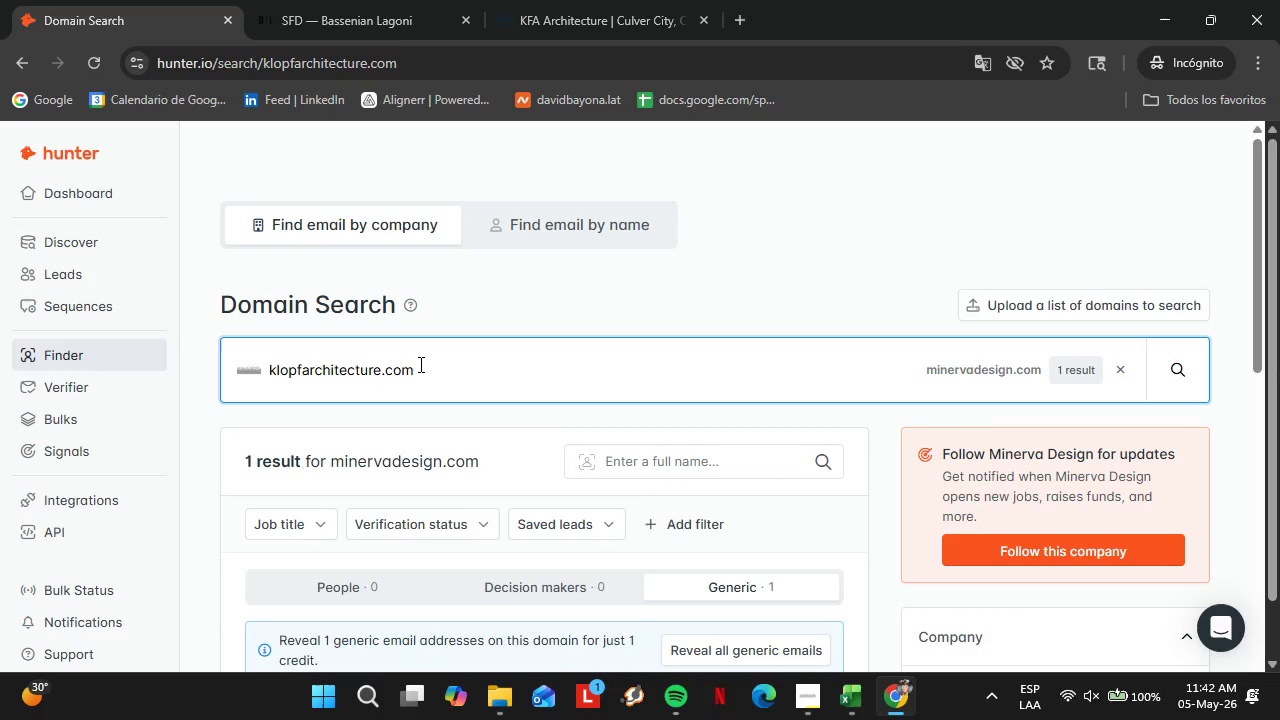 
key(Enter)
 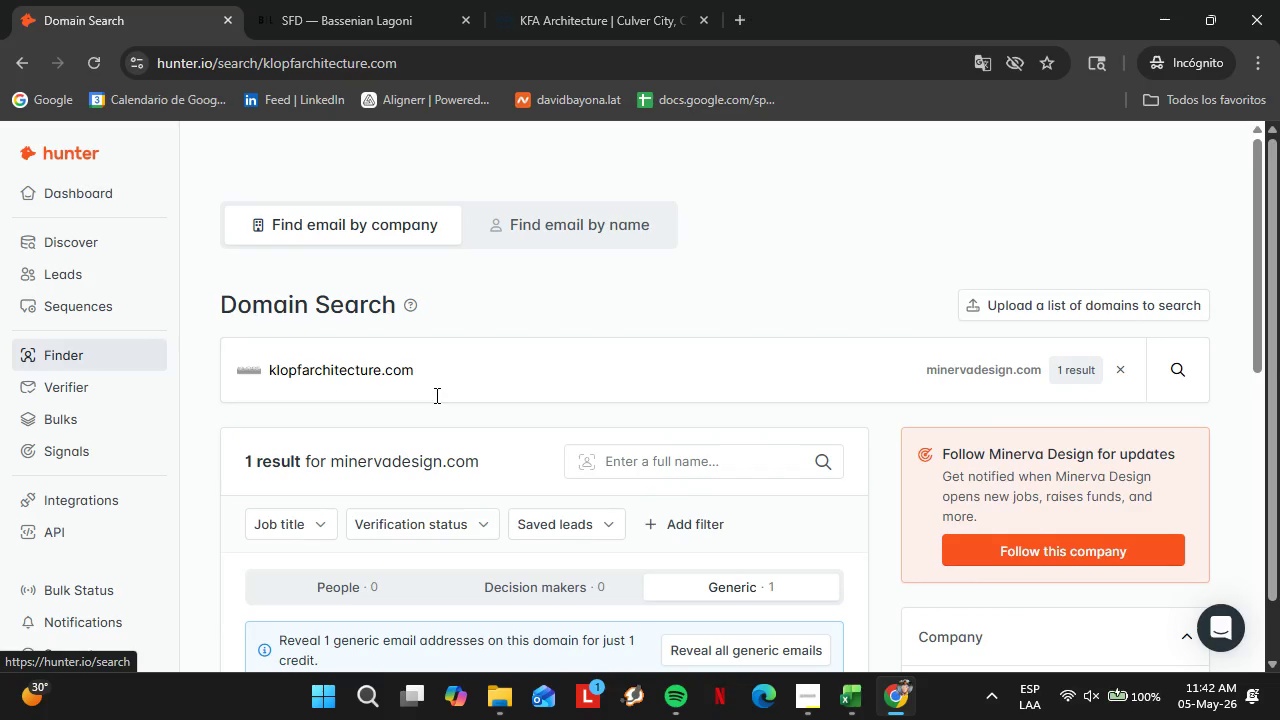 
scroll: coordinate [486, 366], scroll_direction: down, amount: 7.0
 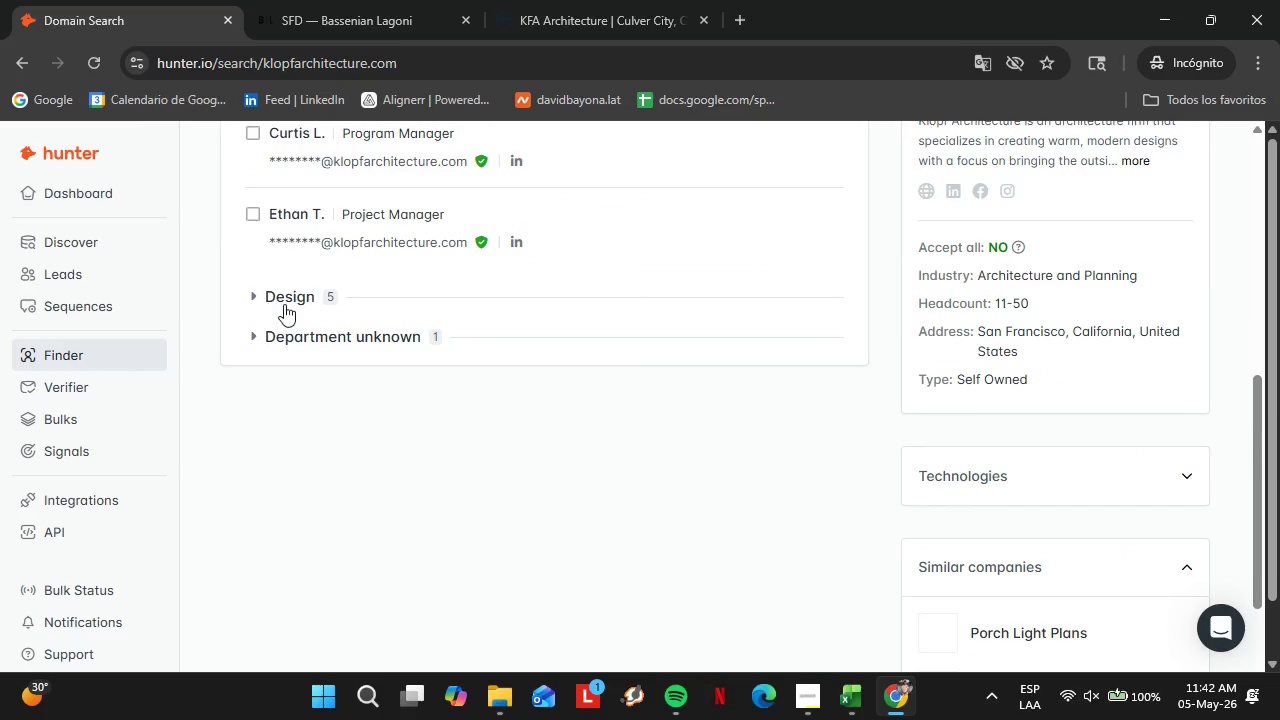 
left_click([284, 304])
 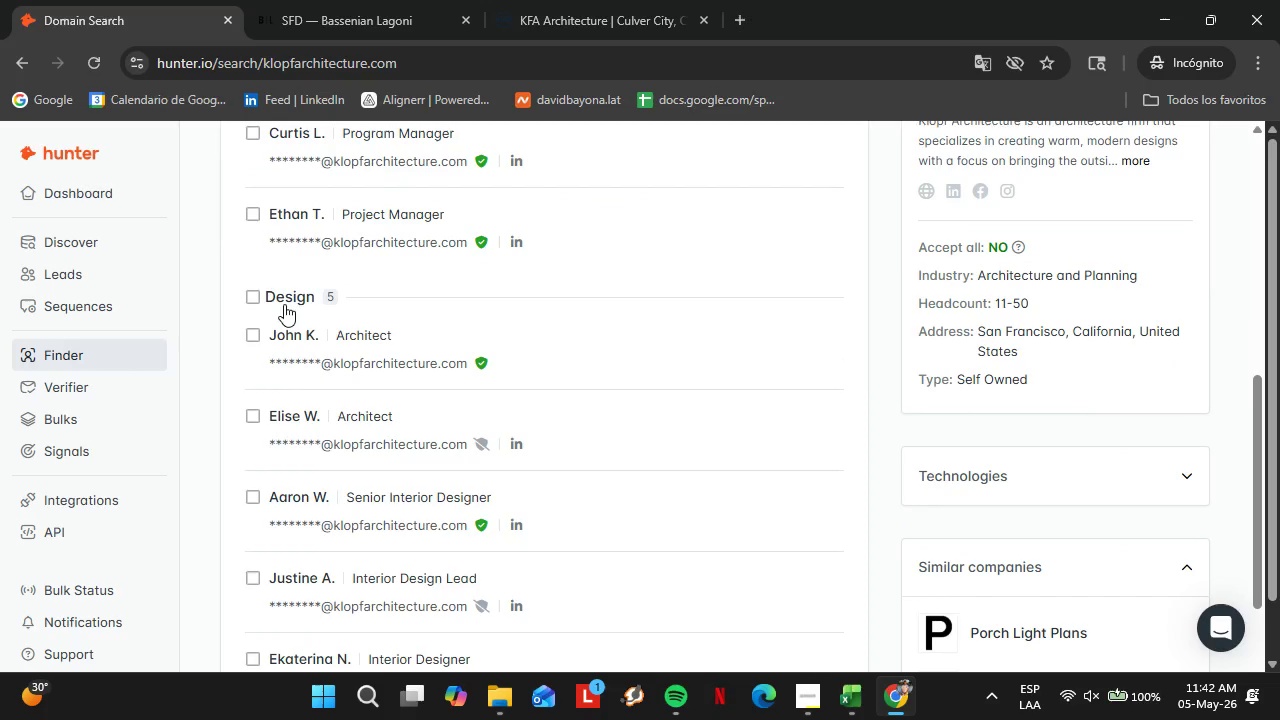 
left_click([284, 304])
 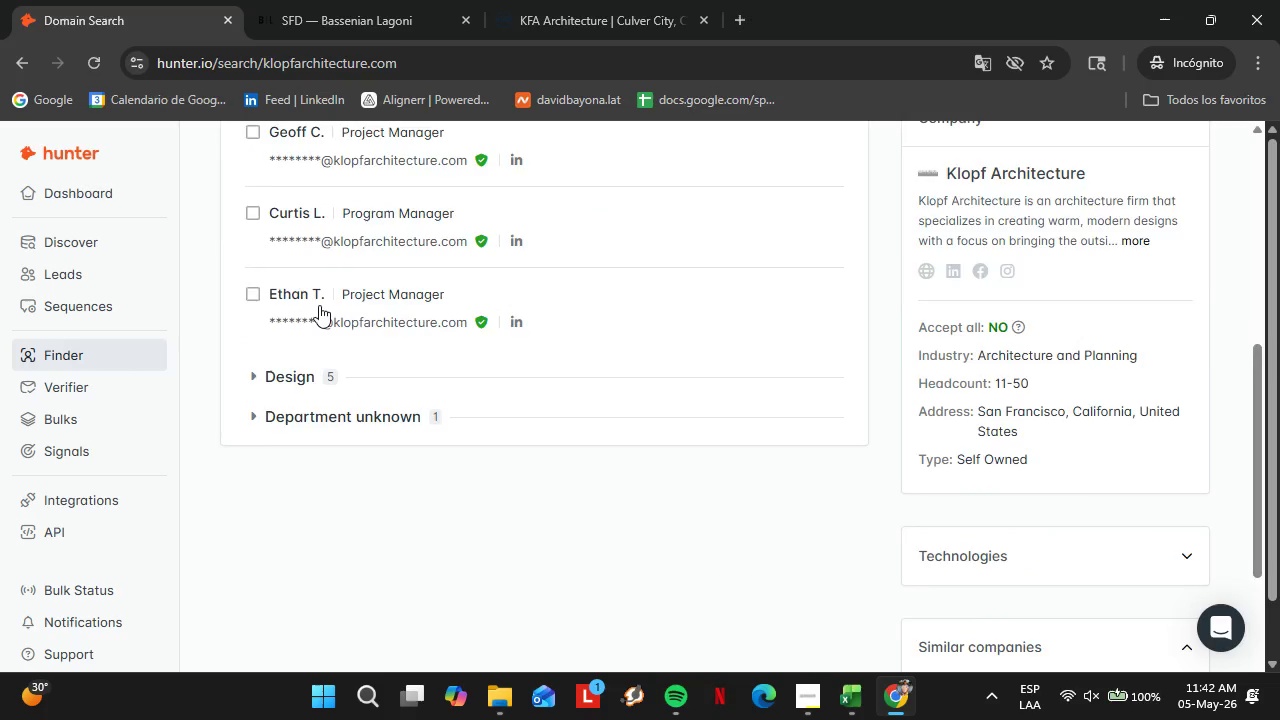 
scroll: coordinate [319, 305], scroll_direction: up, amount: 3.0
 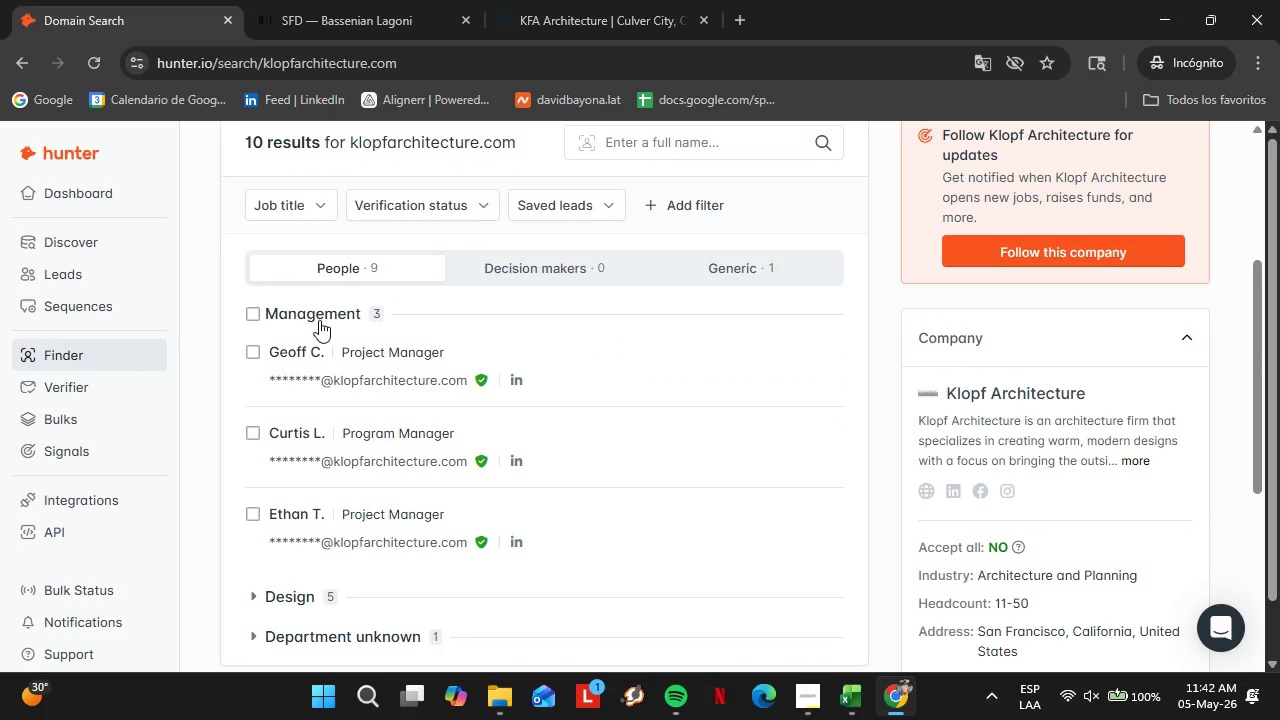 
left_click([319, 320])
 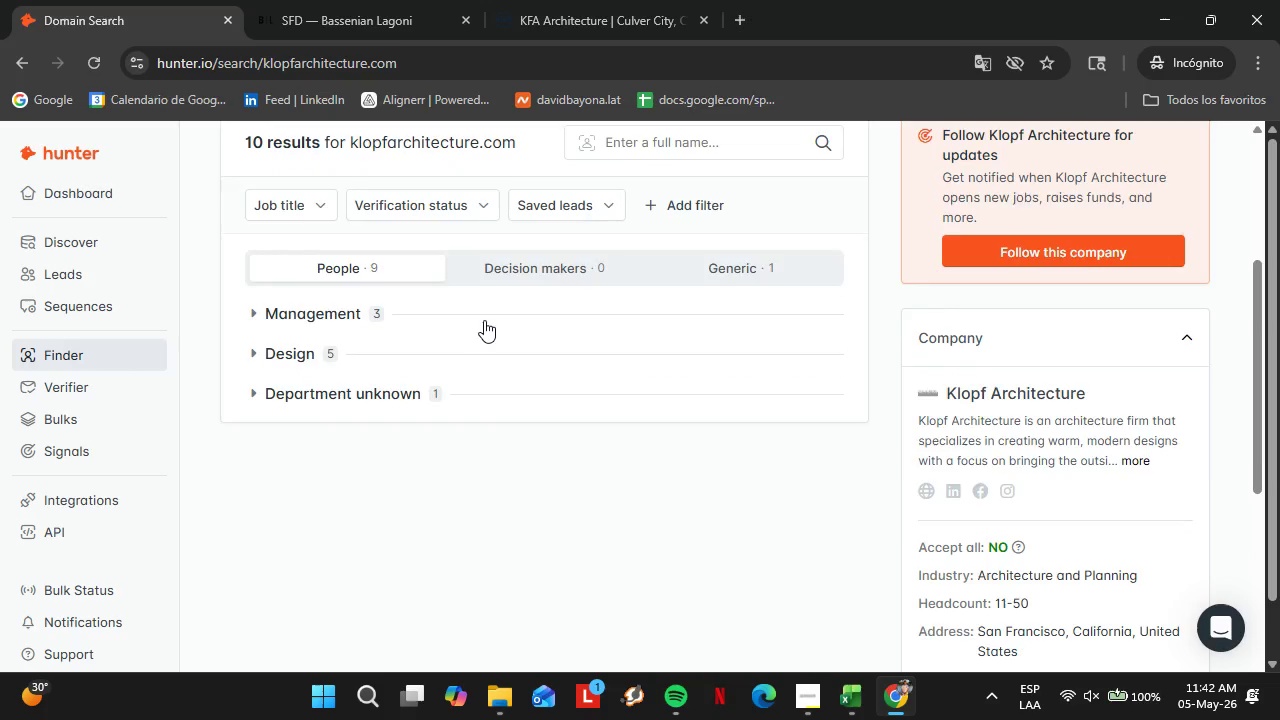 
left_click([373, 239])
 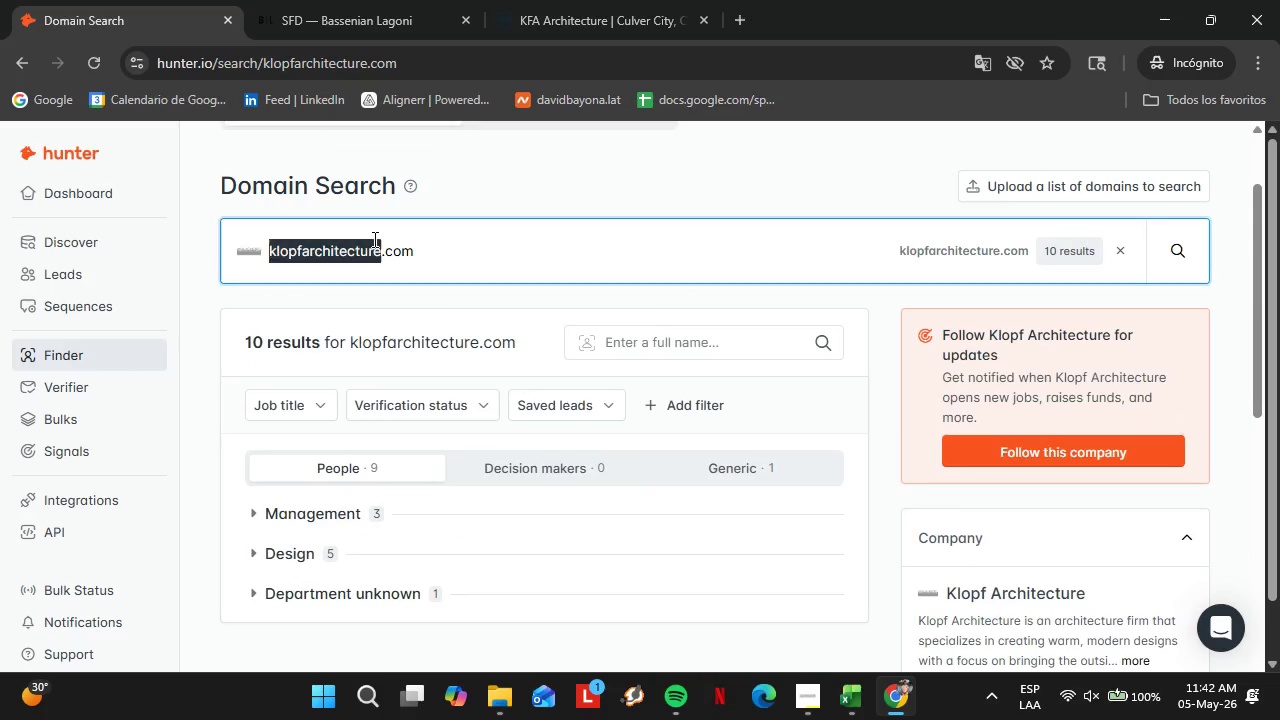 
scroll: coordinate [484, 320], scroll_direction: up, amount: 2.0
 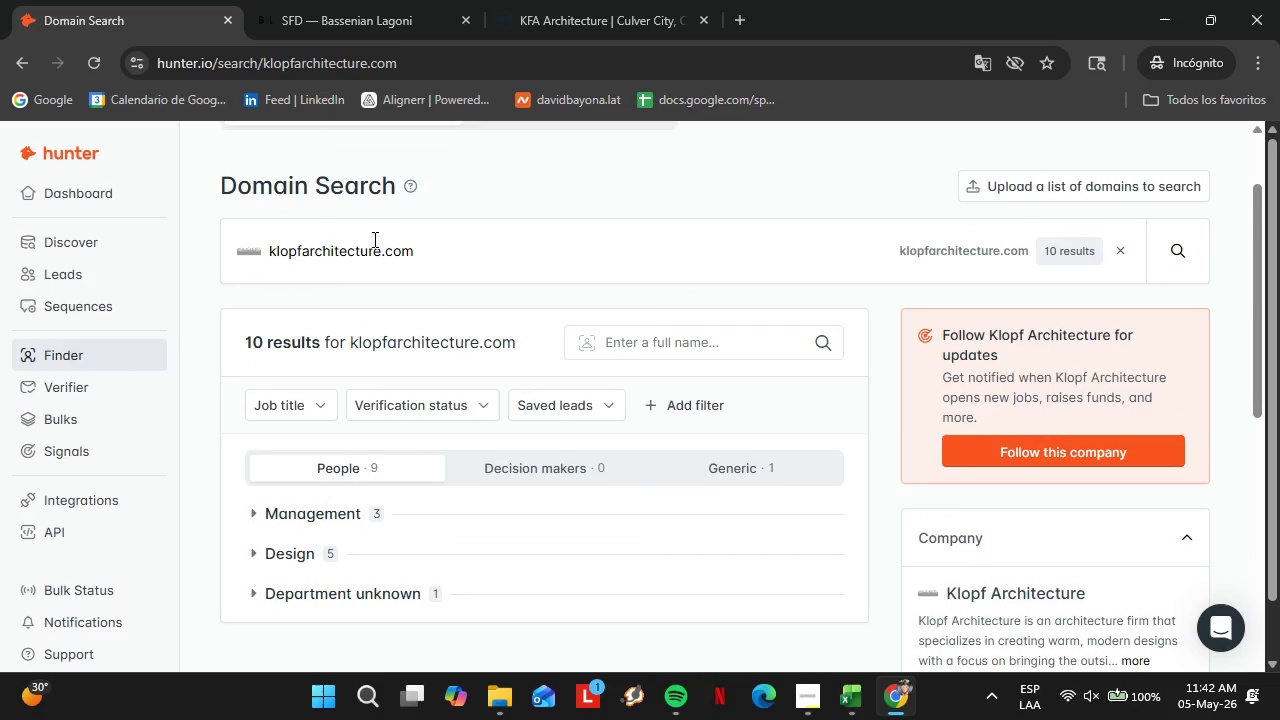 
double_click([373, 239])
 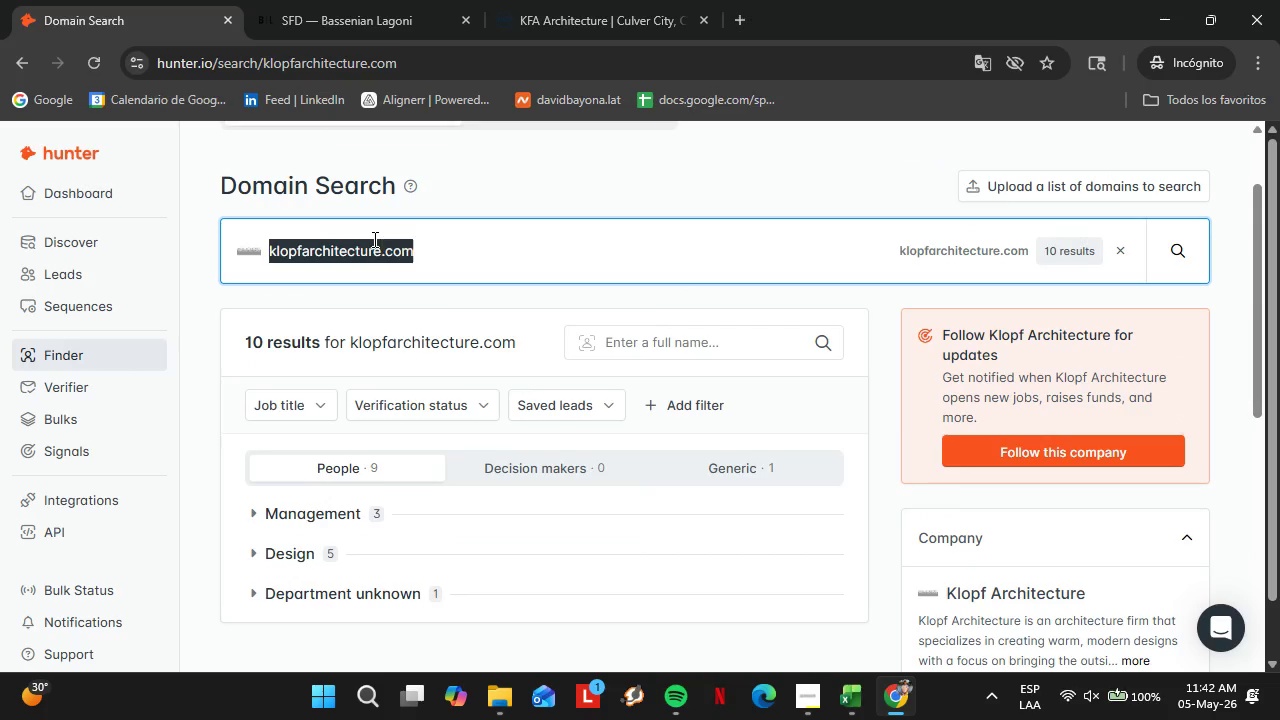 
triple_click([373, 239])
 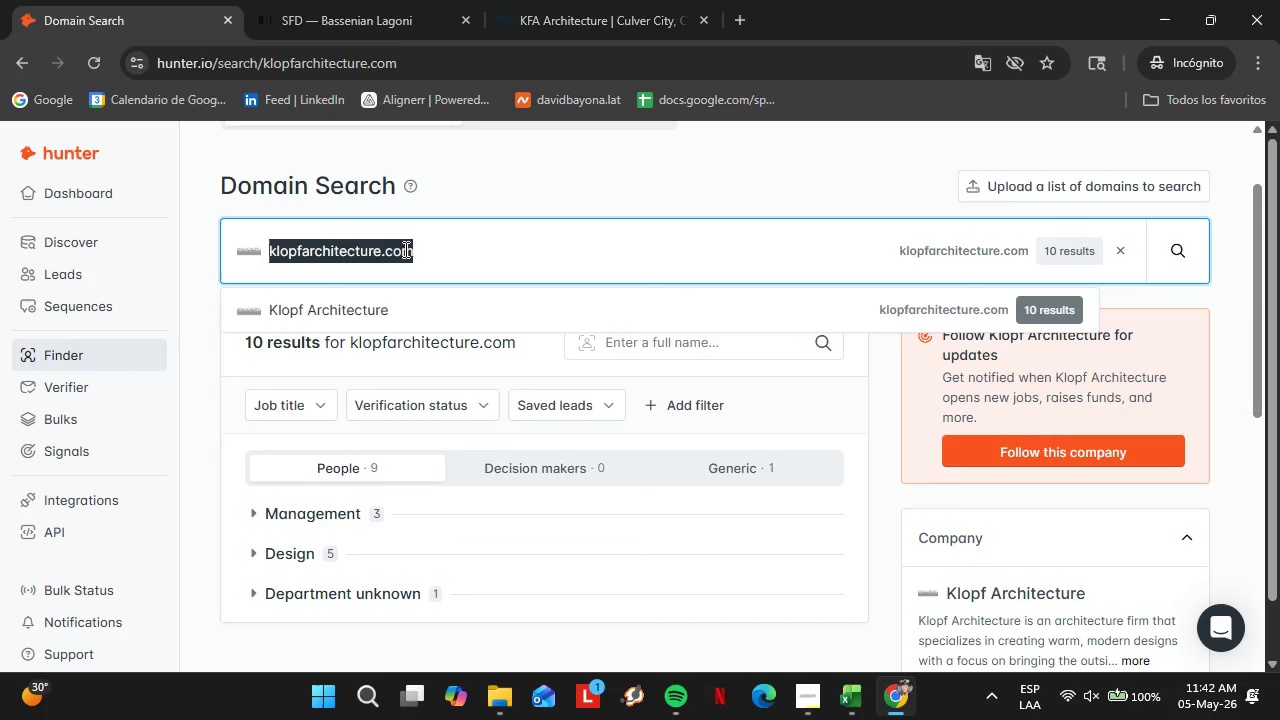 
type(barensfeld.com)
 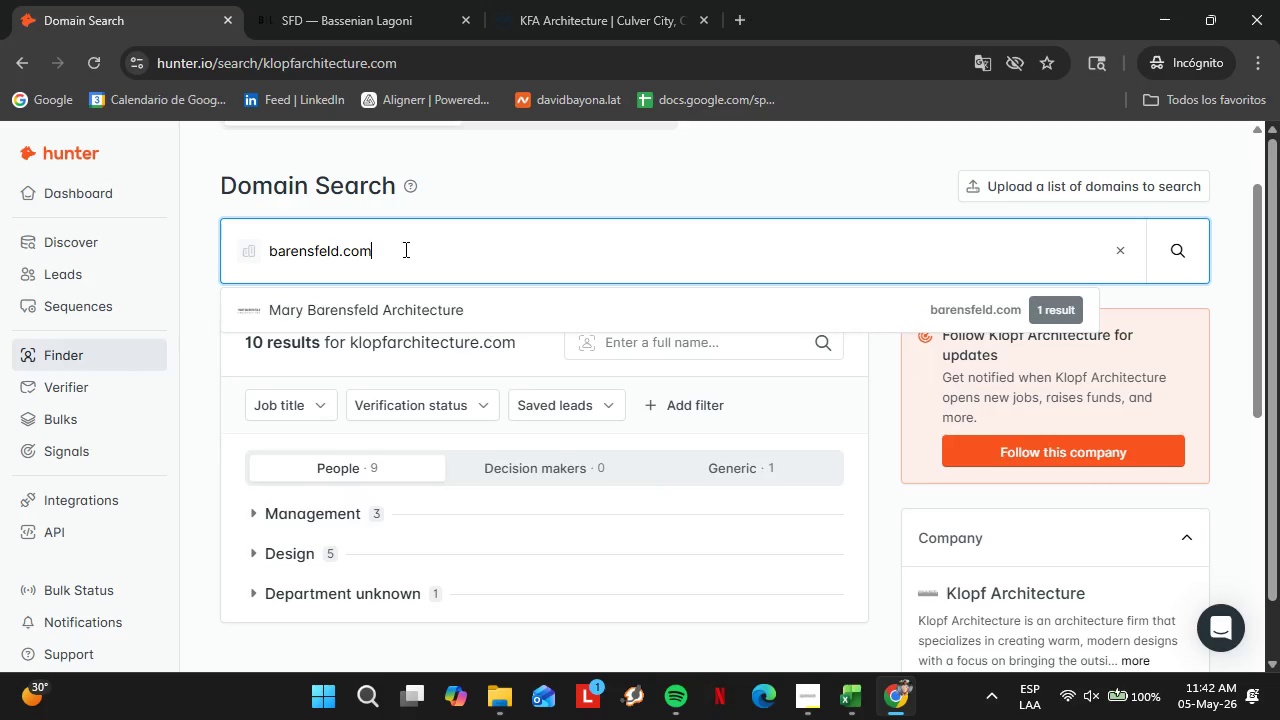 
key(Enter)
 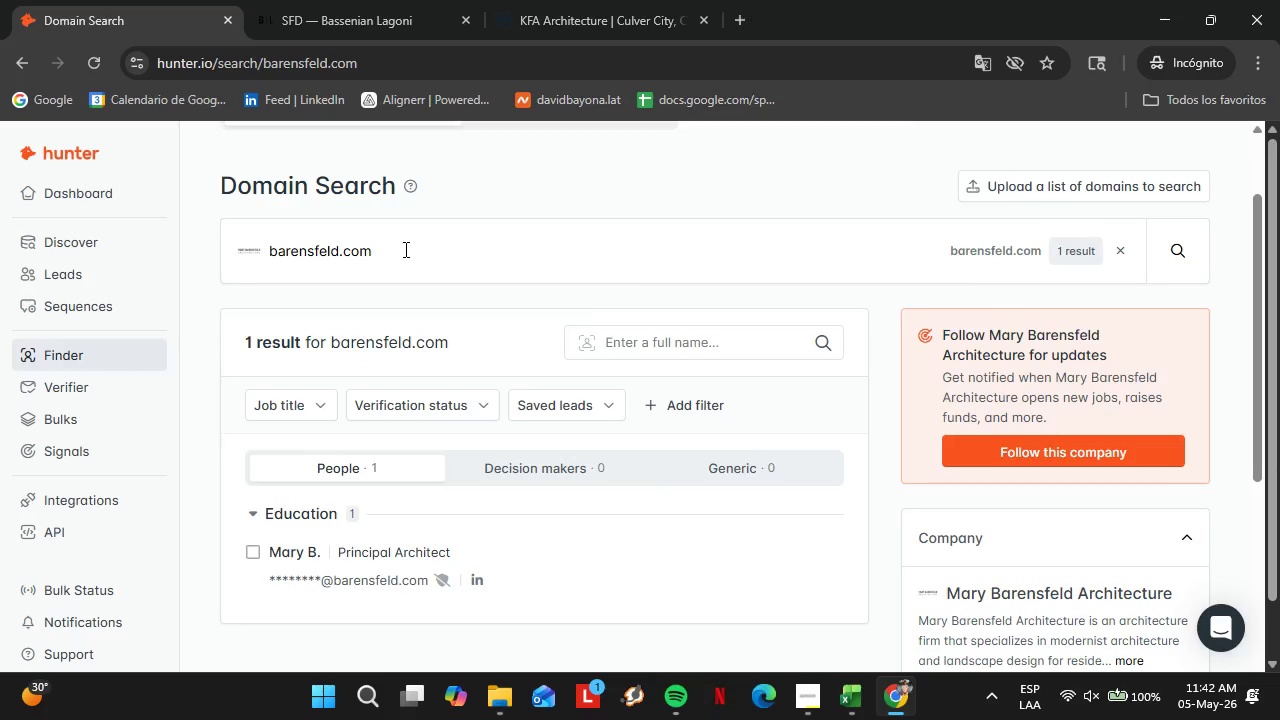 
double_click([404, 249])
 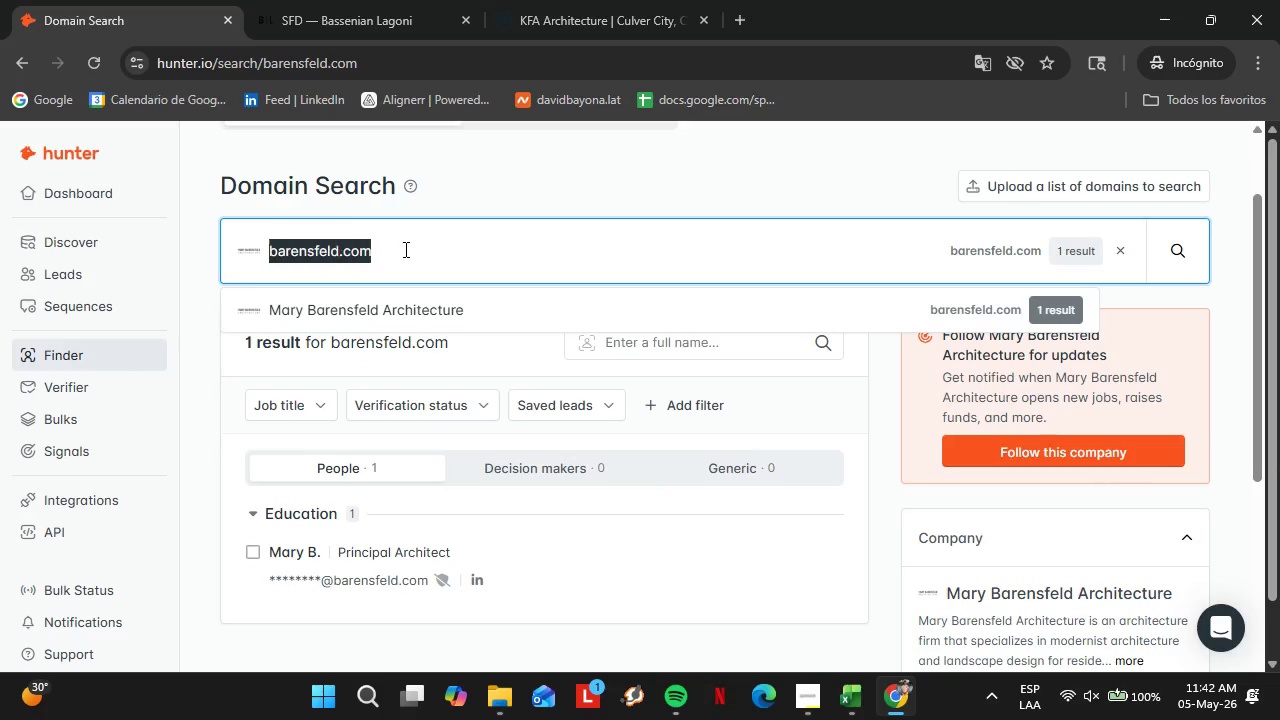 
triple_click([404, 249])
 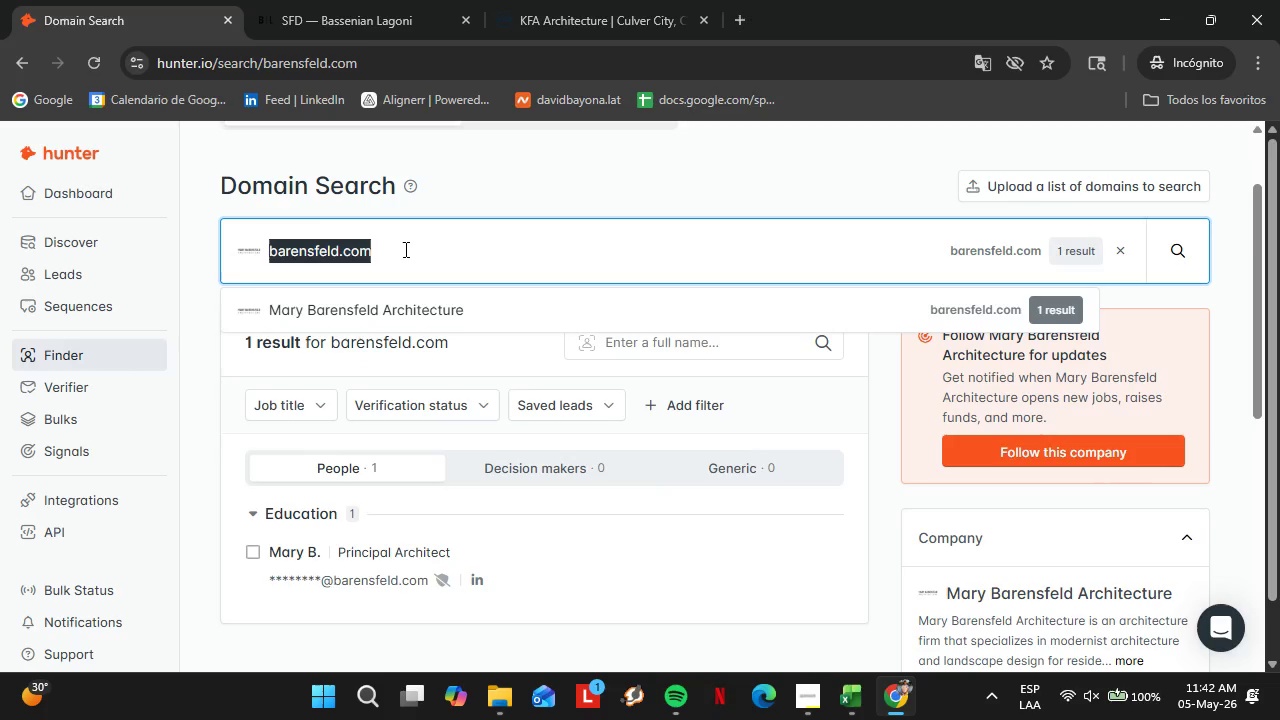 
type(fougeron.com)
 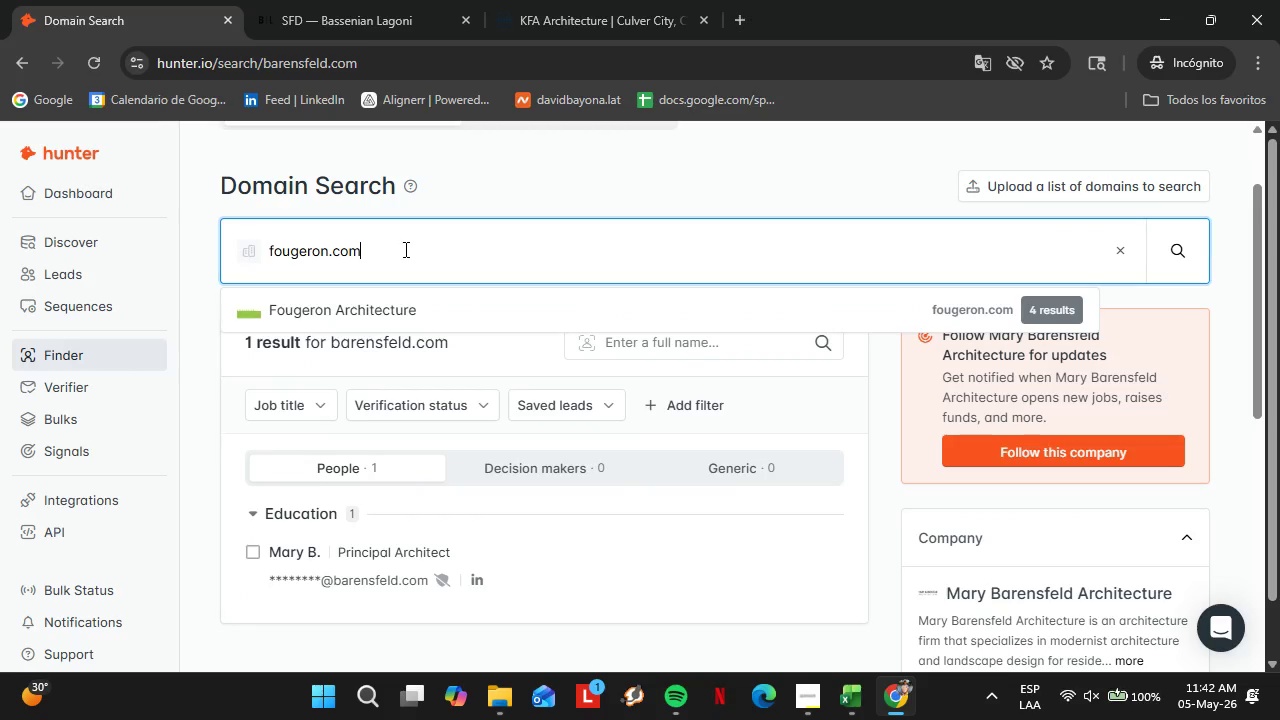 
key(Enter)
 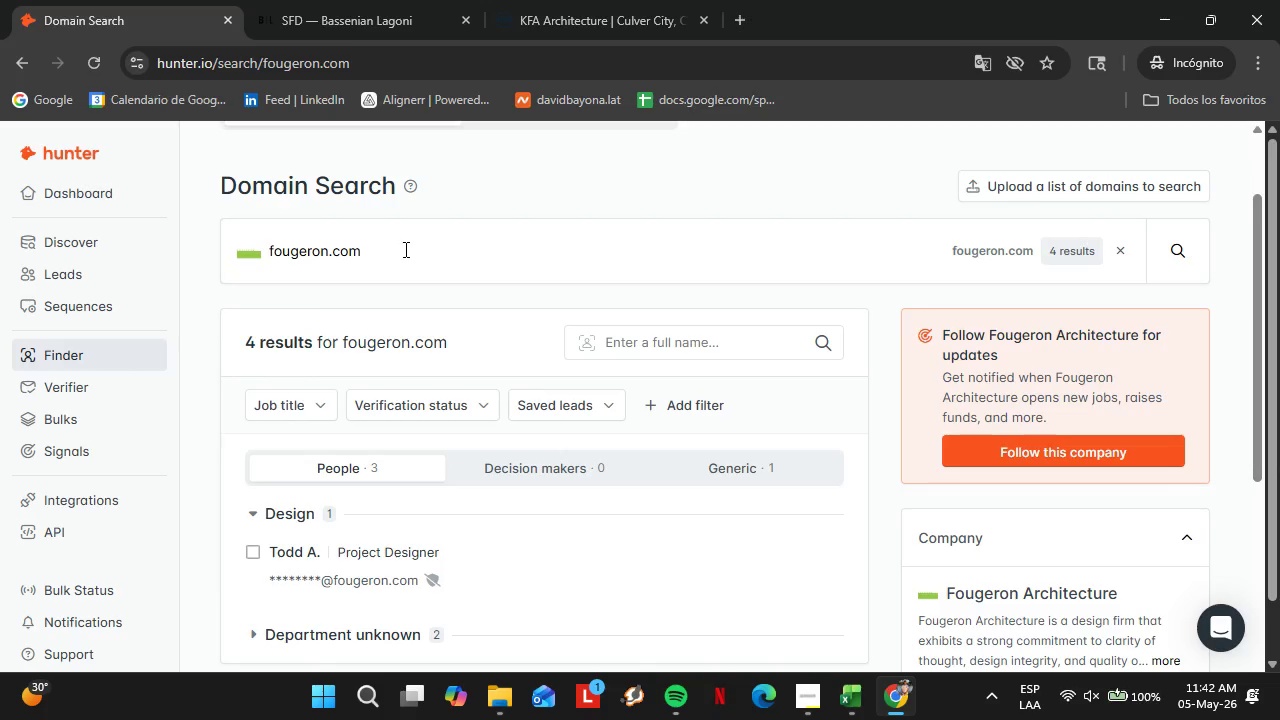 
double_click([404, 249])
 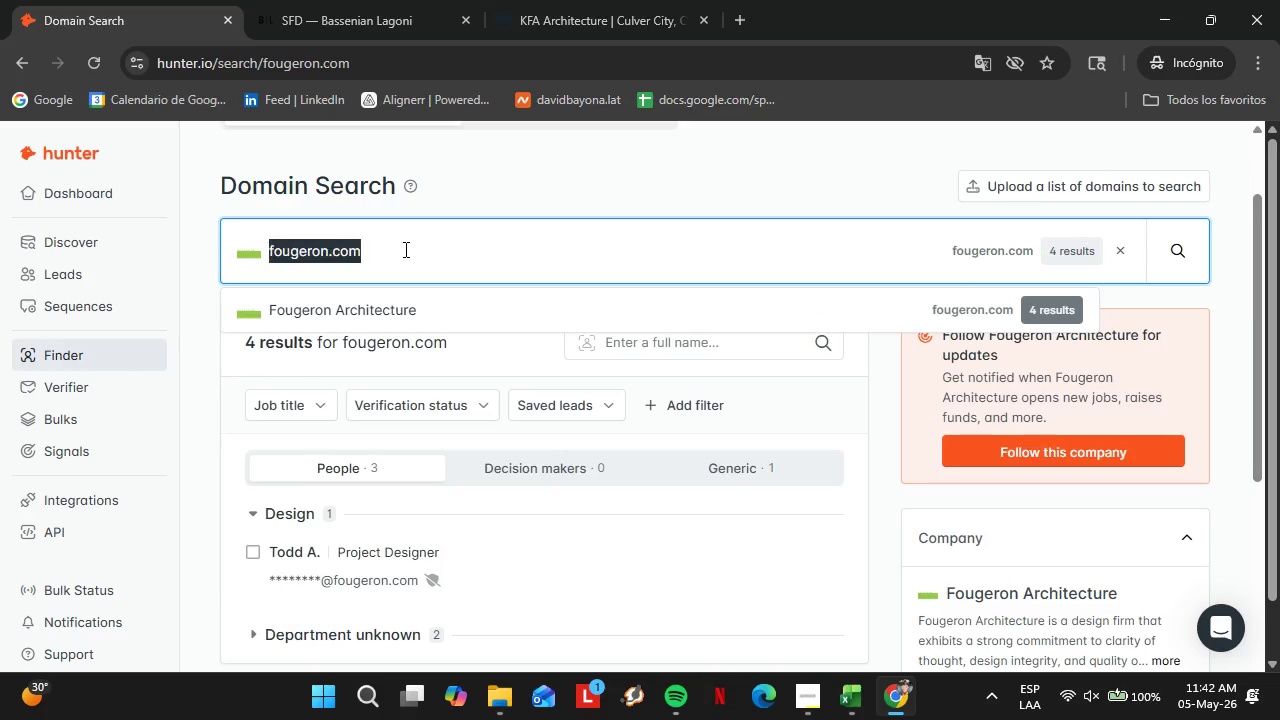 
triple_click([404, 249])
 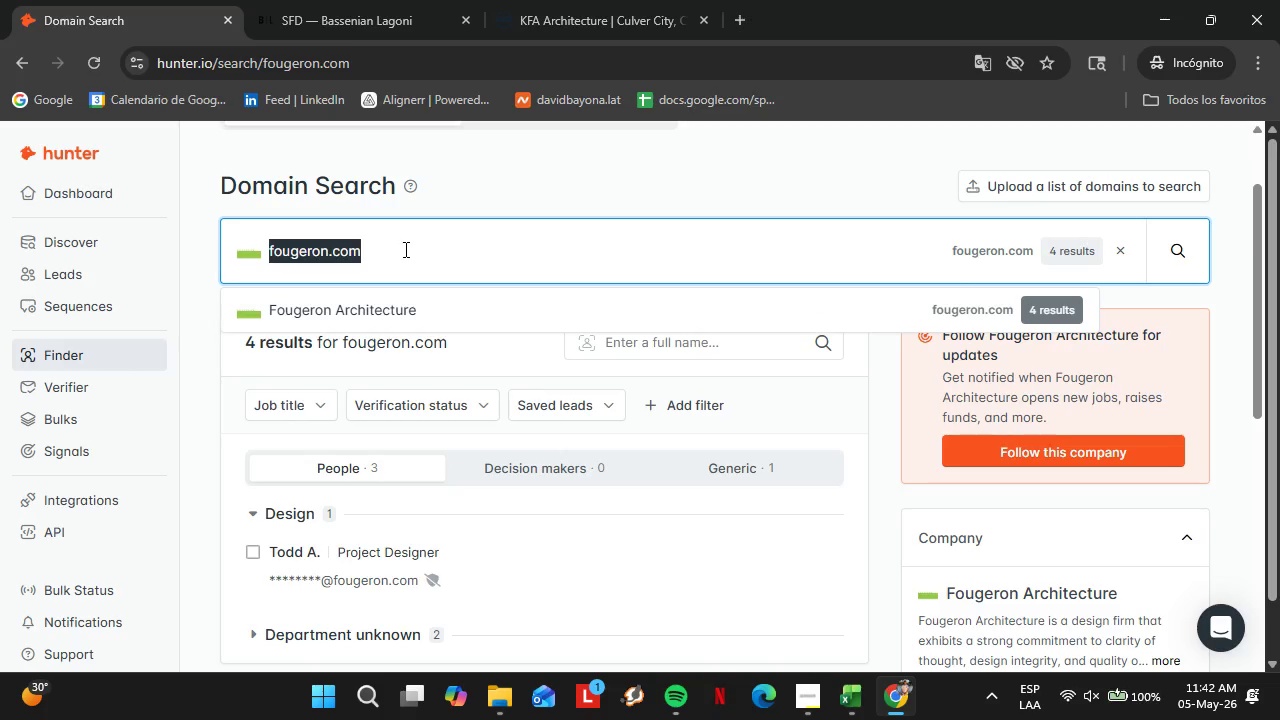 
type(stuartarchi)
 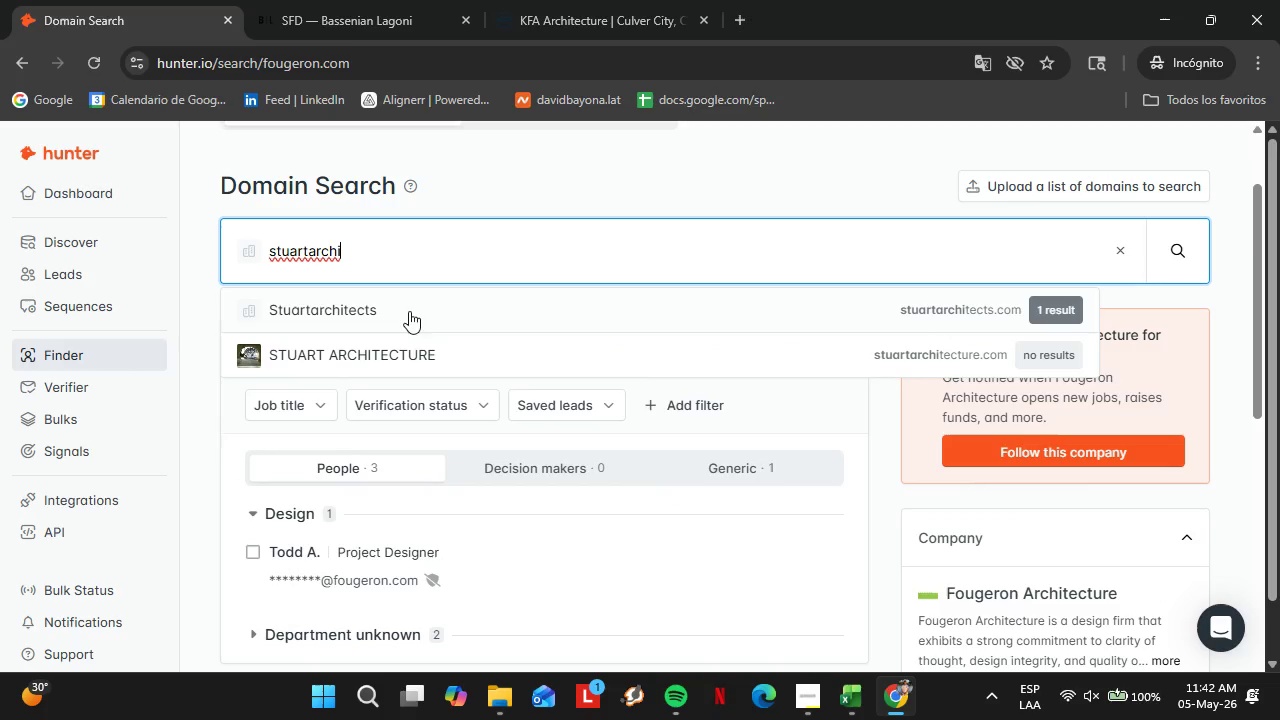 
left_click([404, 306])
 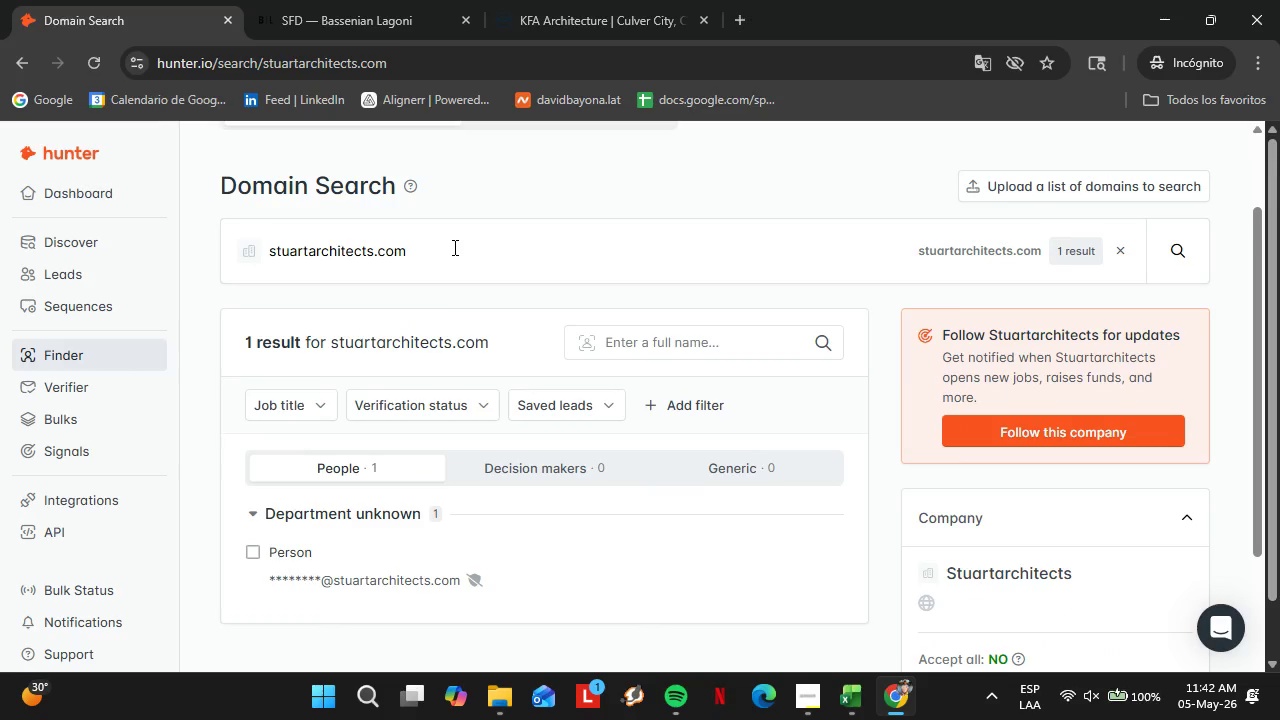 
double_click([453, 247])
 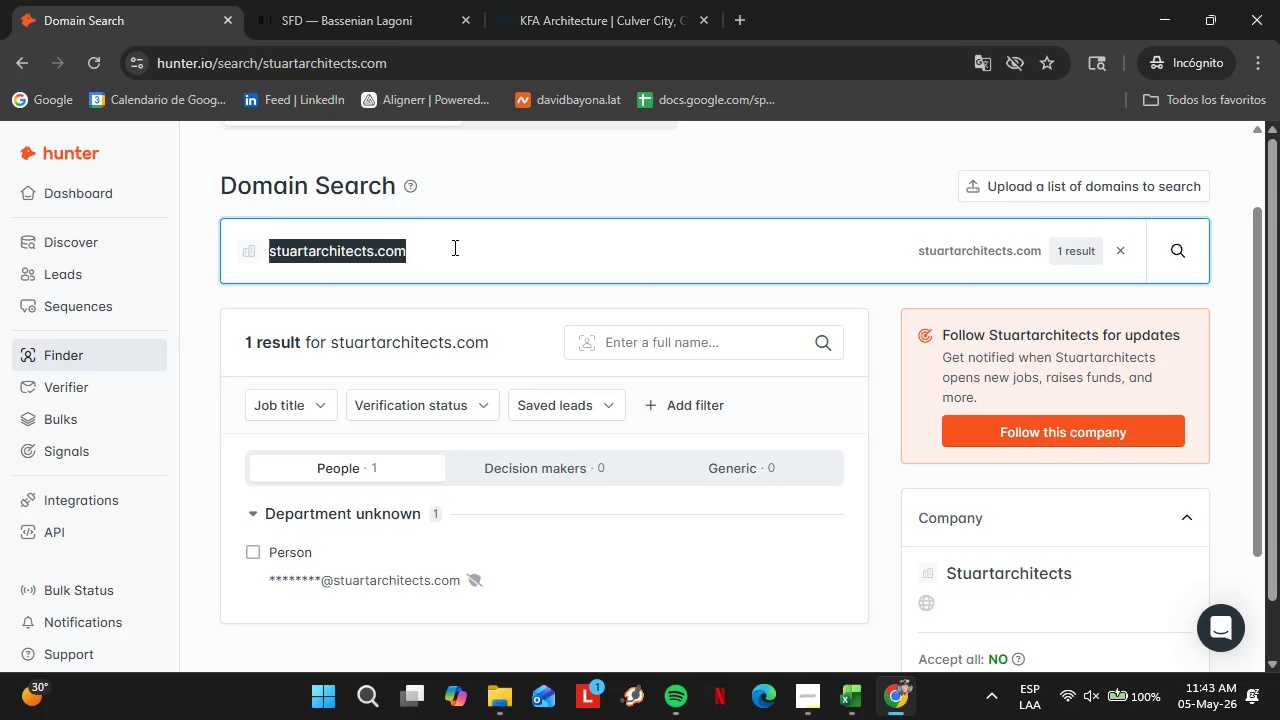 
triple_click([453, 247])
 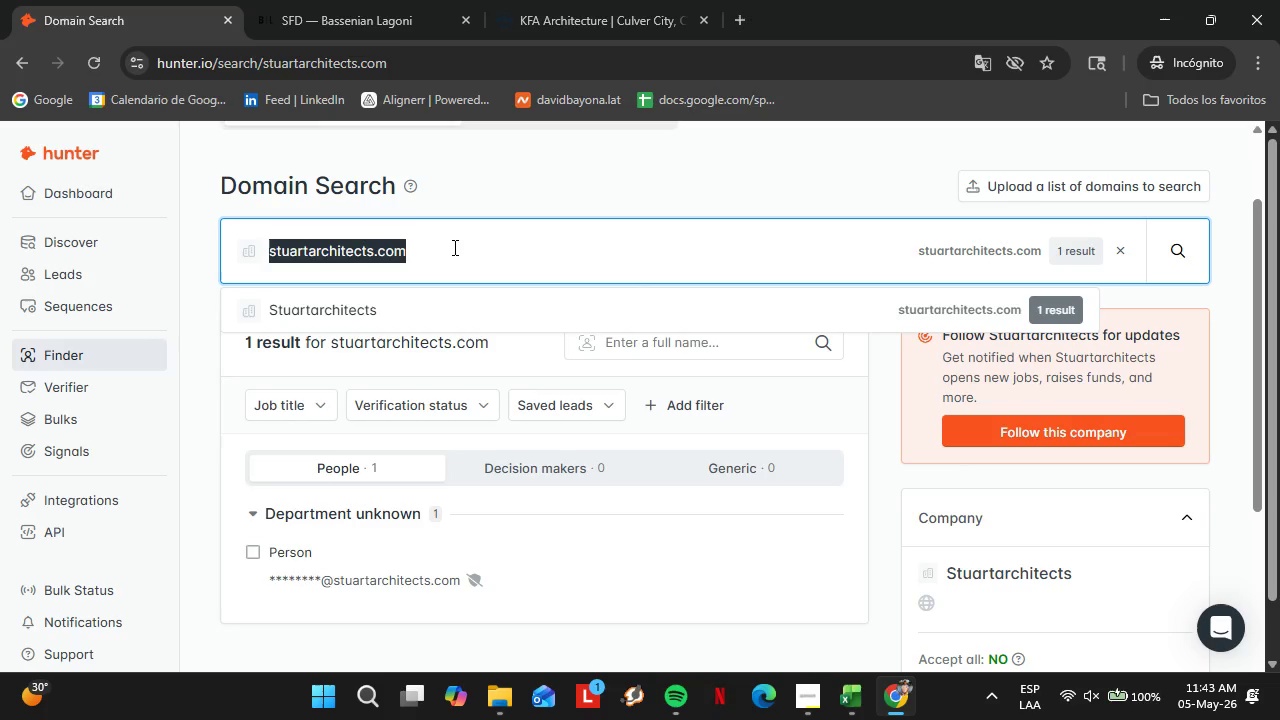 
type(jonesstudio)
 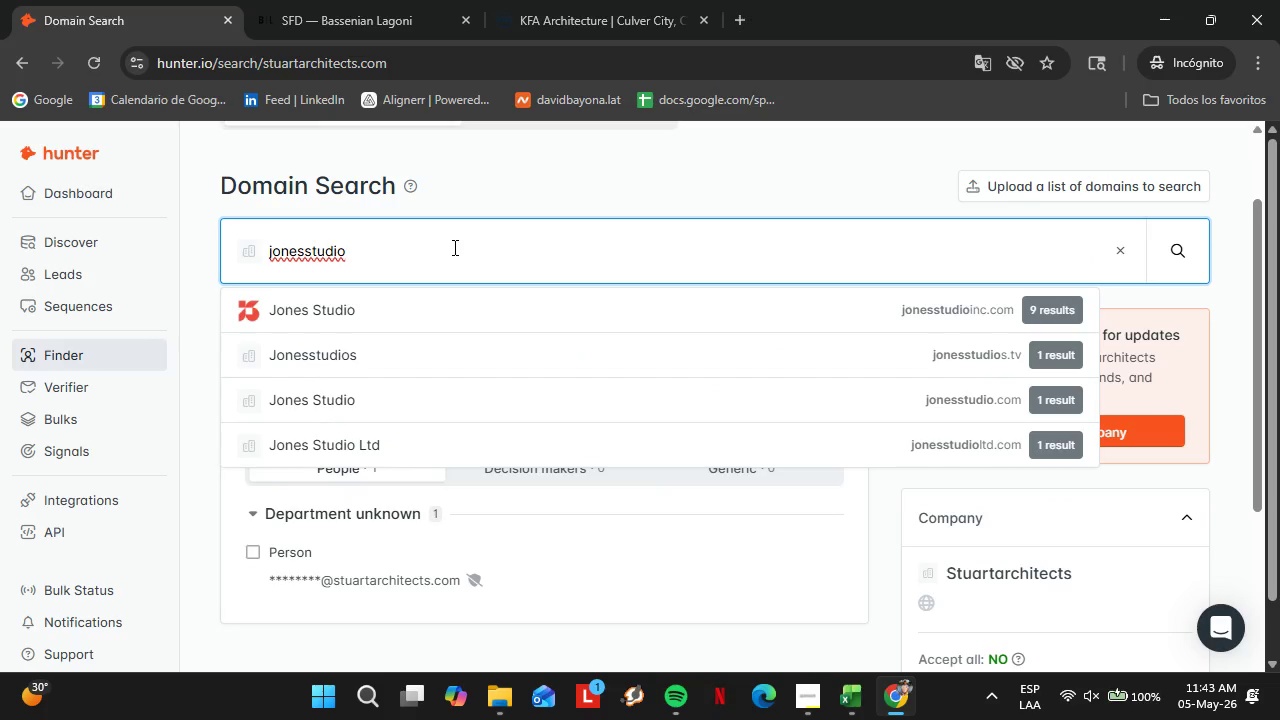 
key(ArrowDown)
 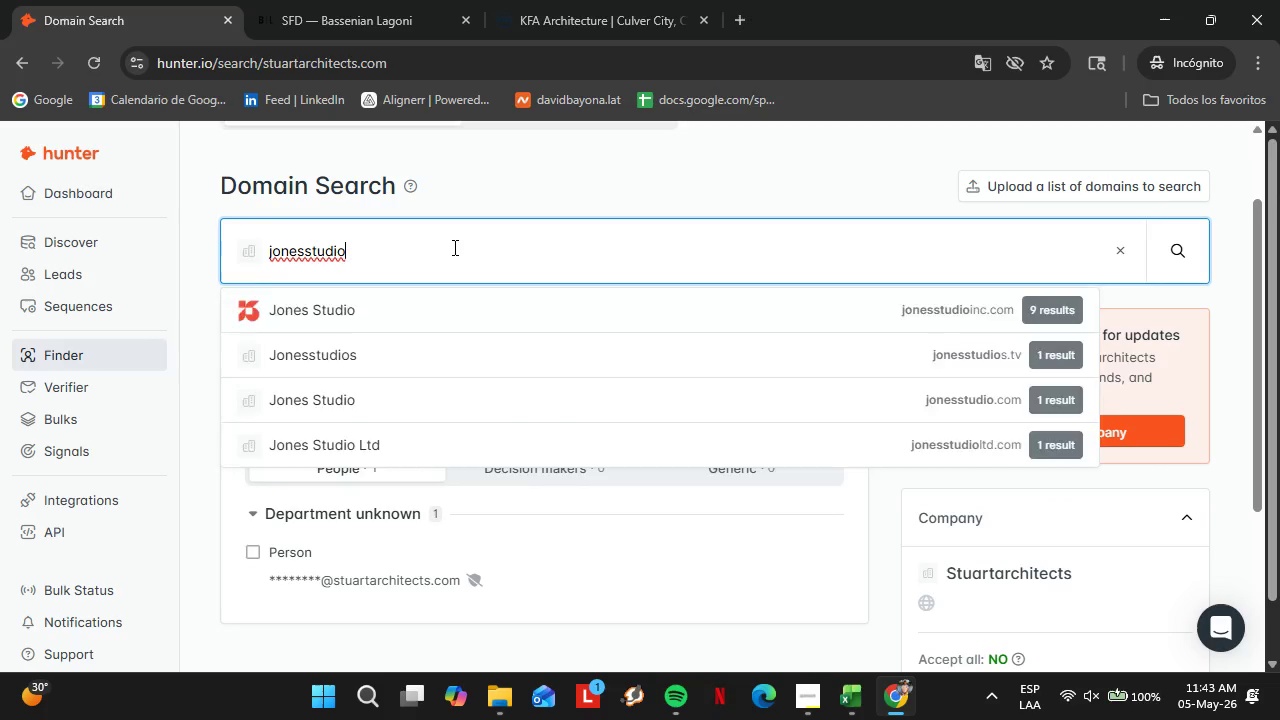 
key(Enter)
 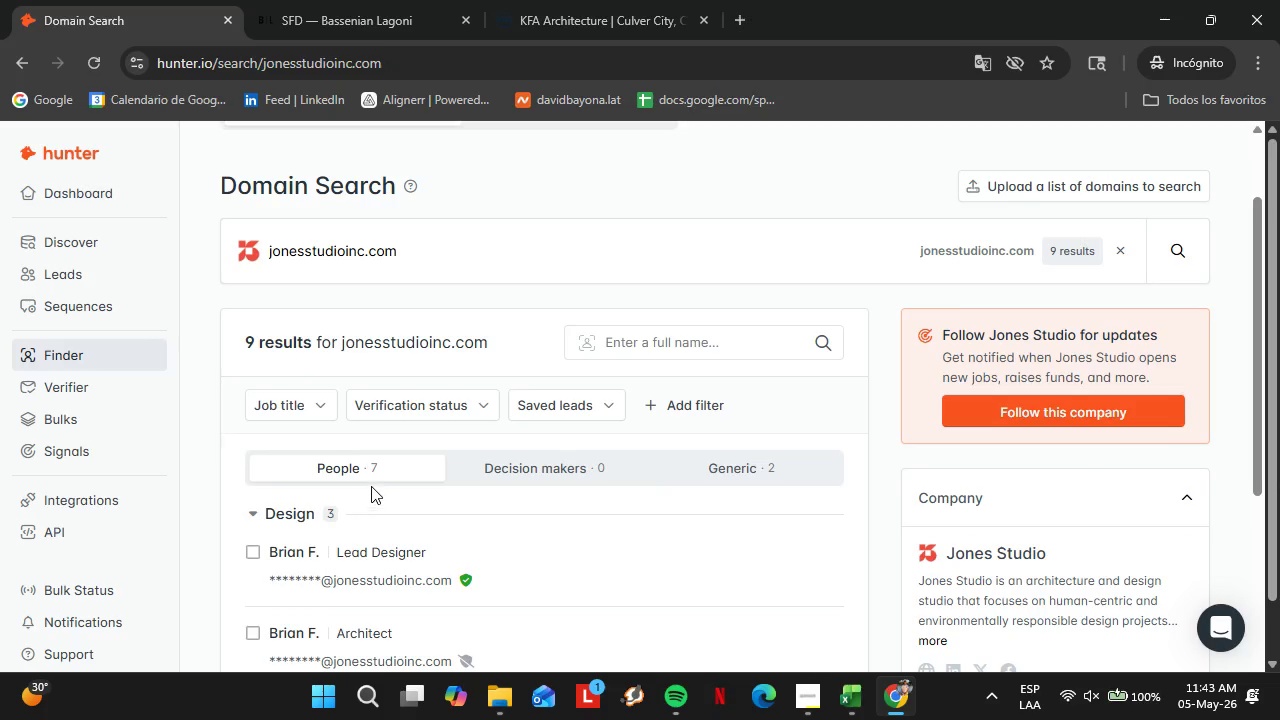 
scroll: coordinate [399, 461], scroll_direction: down, amount: 1.0
 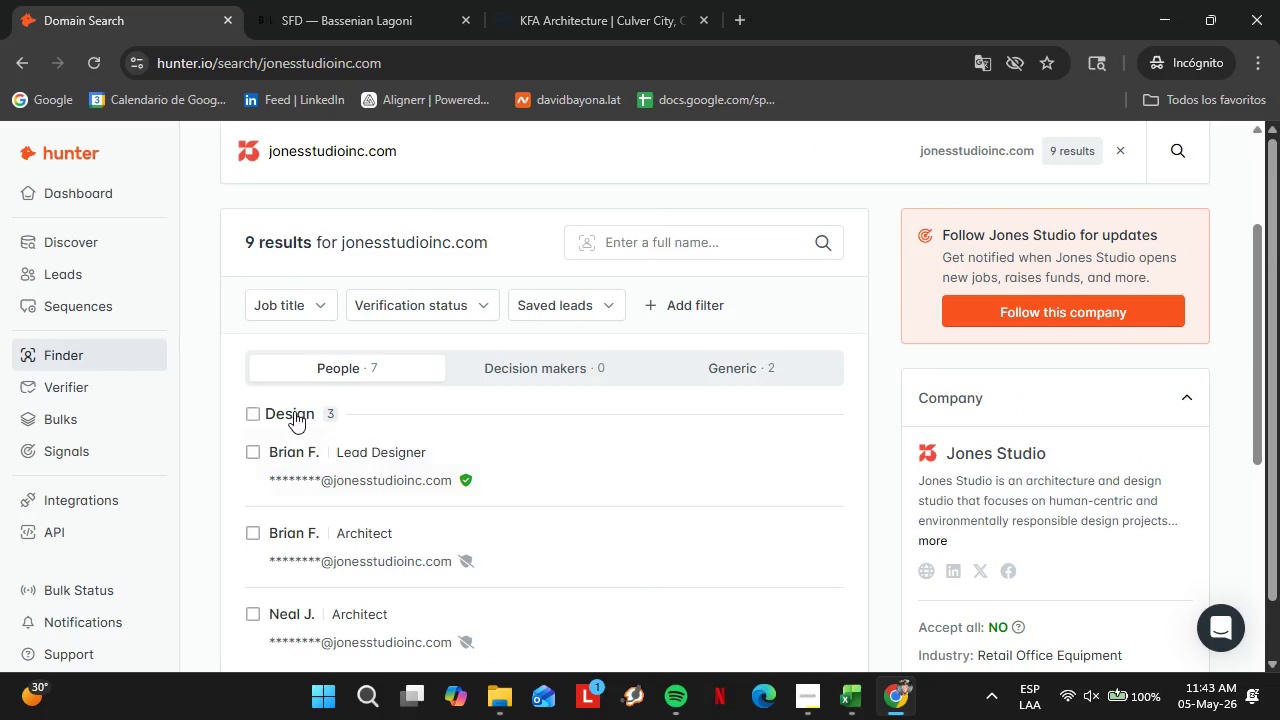 
left_click([294, 411])
 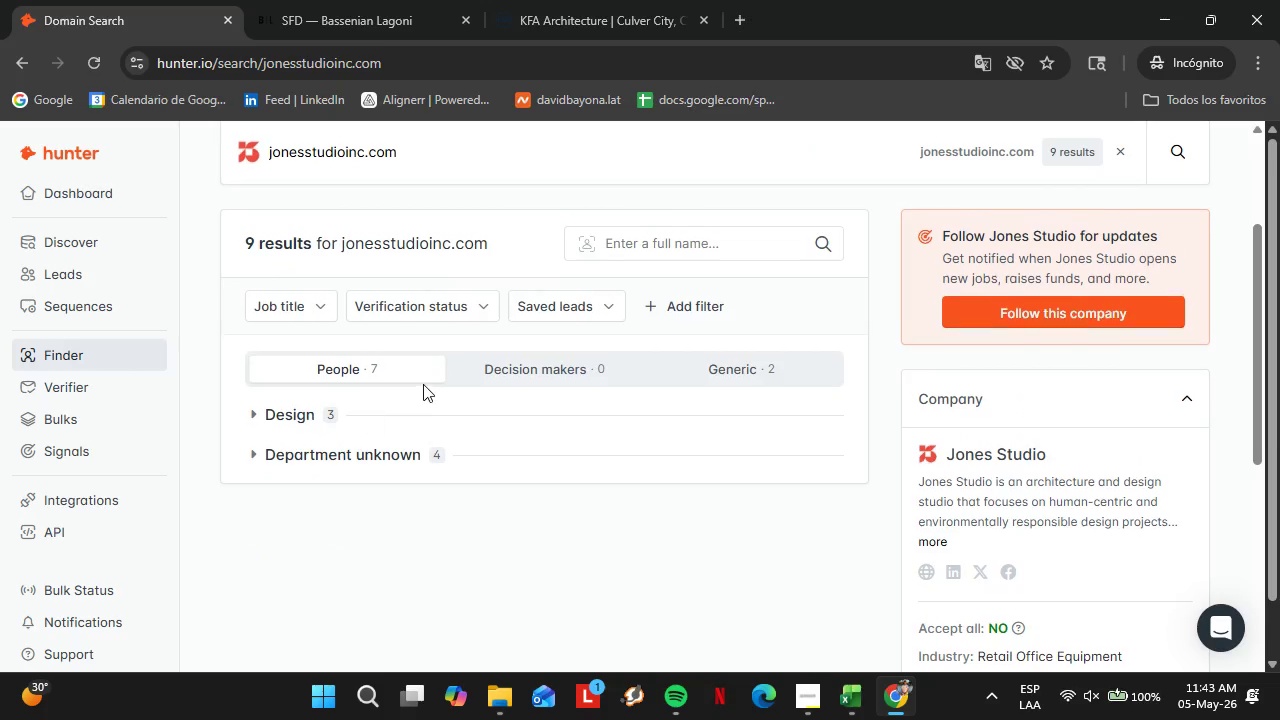 
scroll: coordinate [423, 384], scroll_direction: up, amount: 2.0
 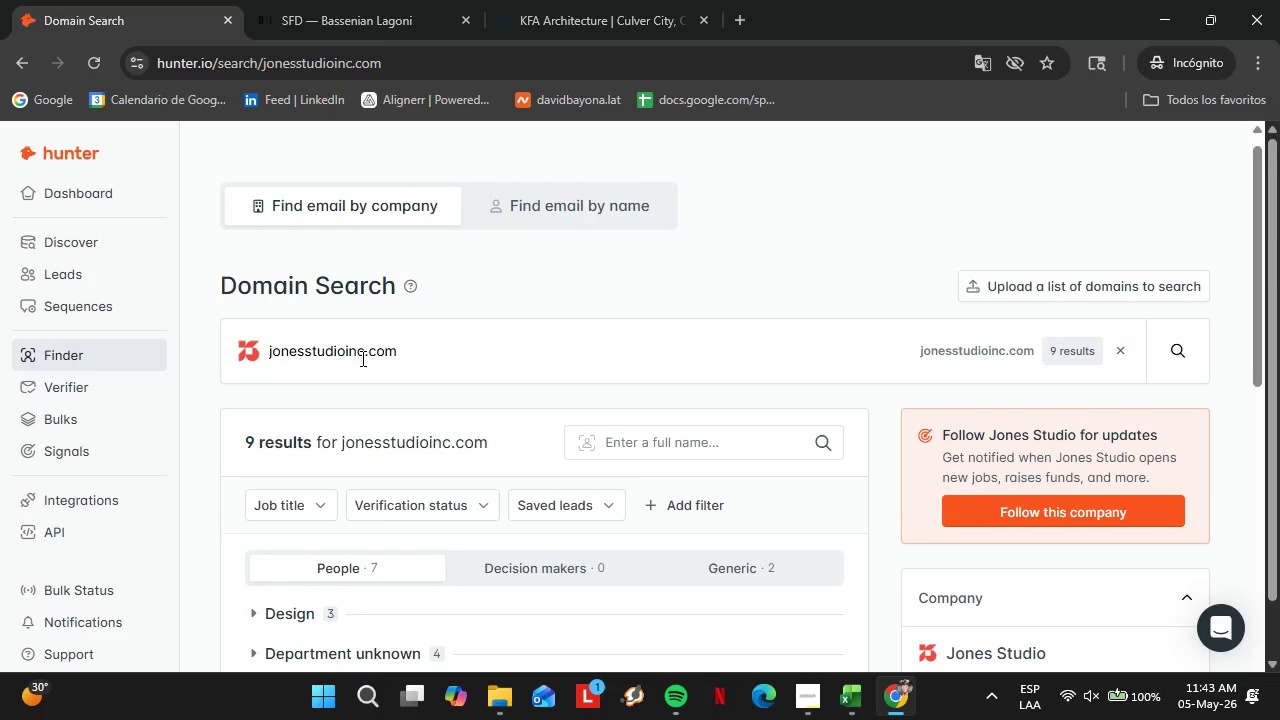 
left_click_drag(start_coordinate=[361, 361], to_coordinate=[346, 361])
 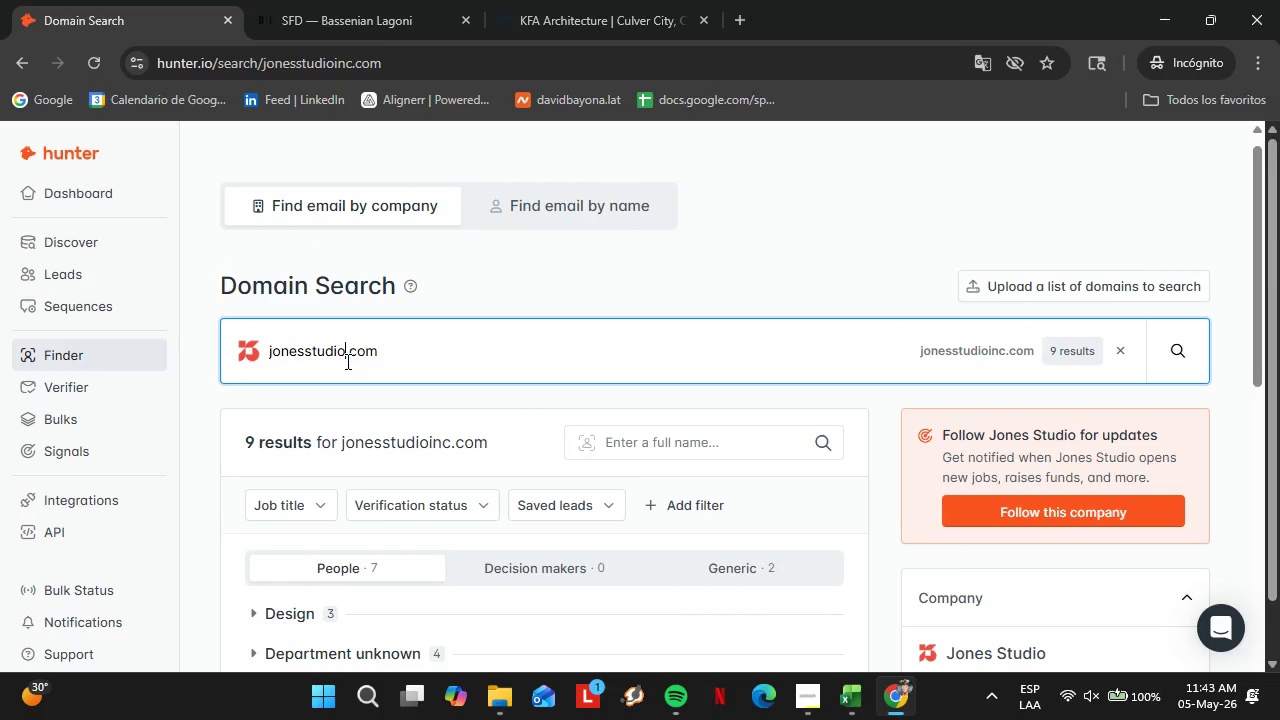 
key(Backspace)
 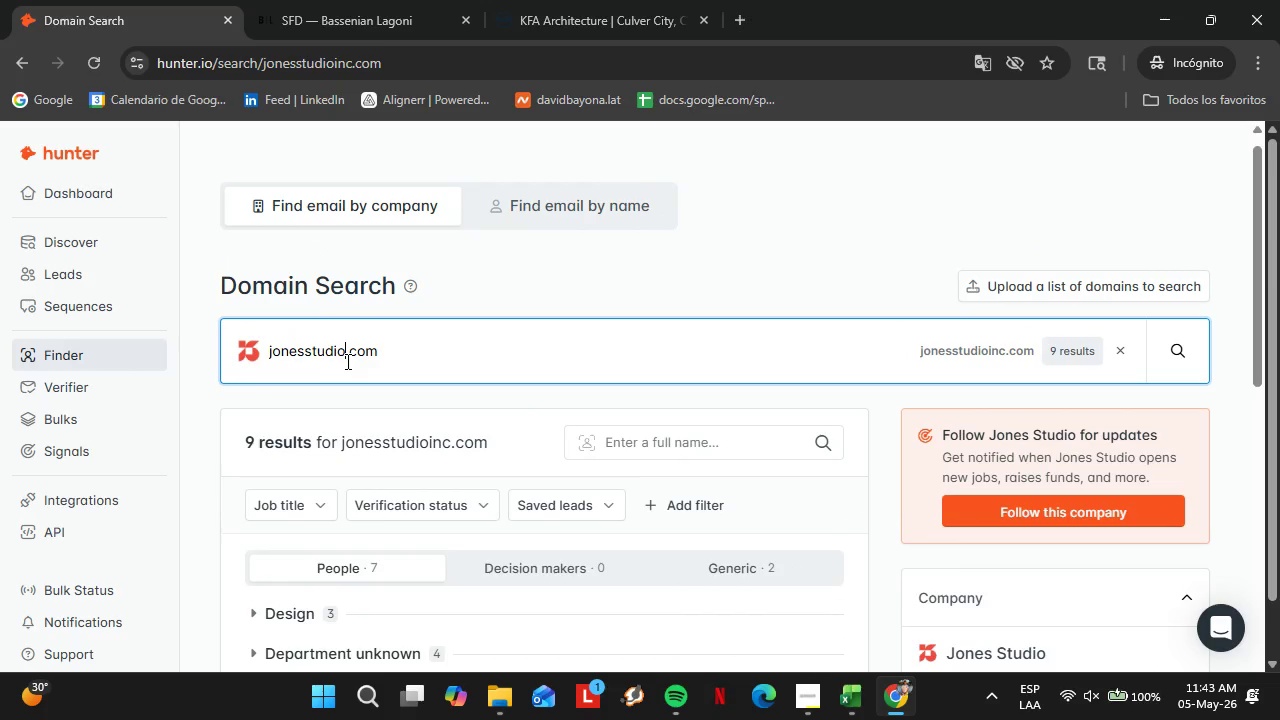 
key(Enter)
 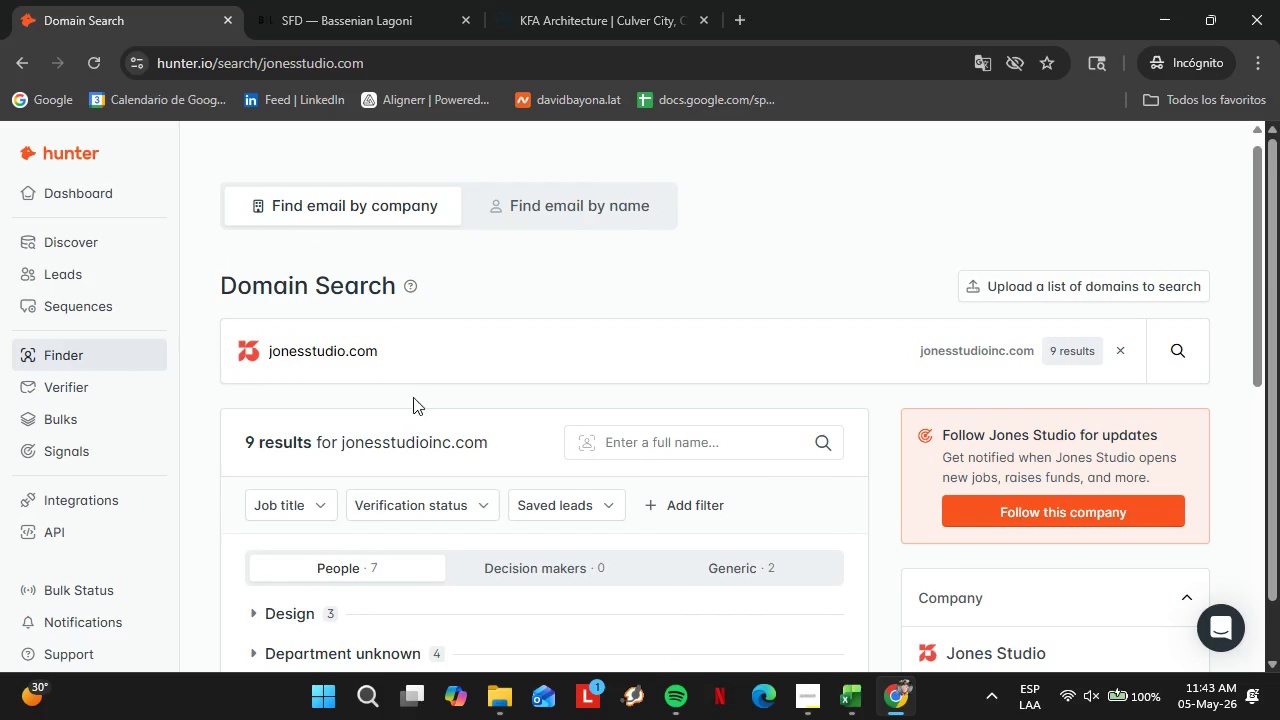 
scroll: coordinate [418, 455], scroll_direction: none, amount: 0.0
 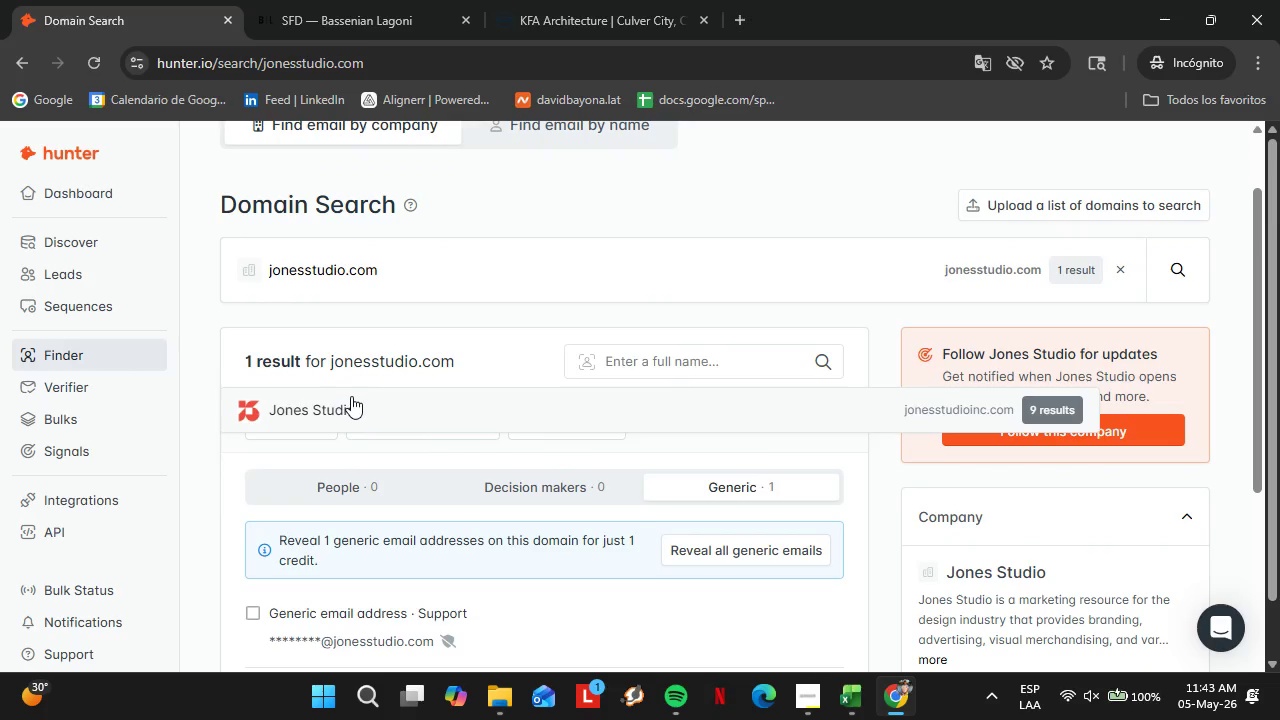 
left_click([351, 396])
 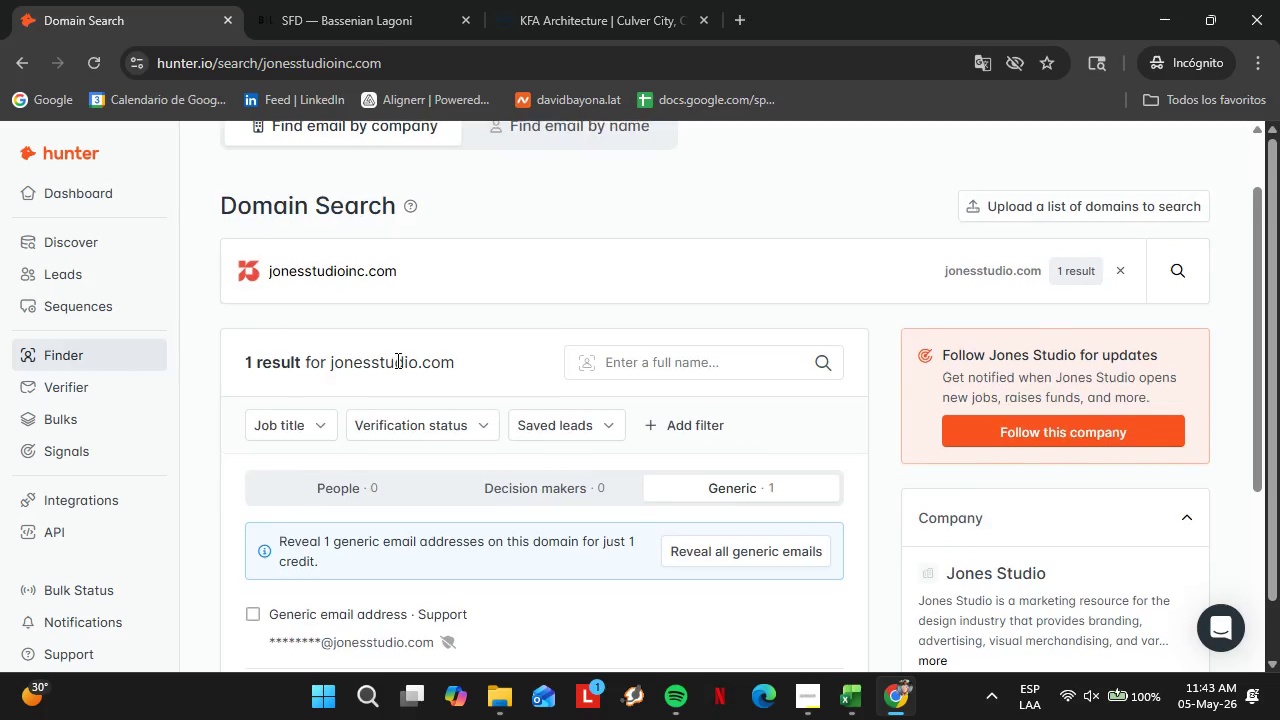 
scroll: coordinate [396, 360], scroll_direction: up, amount: 1.0
 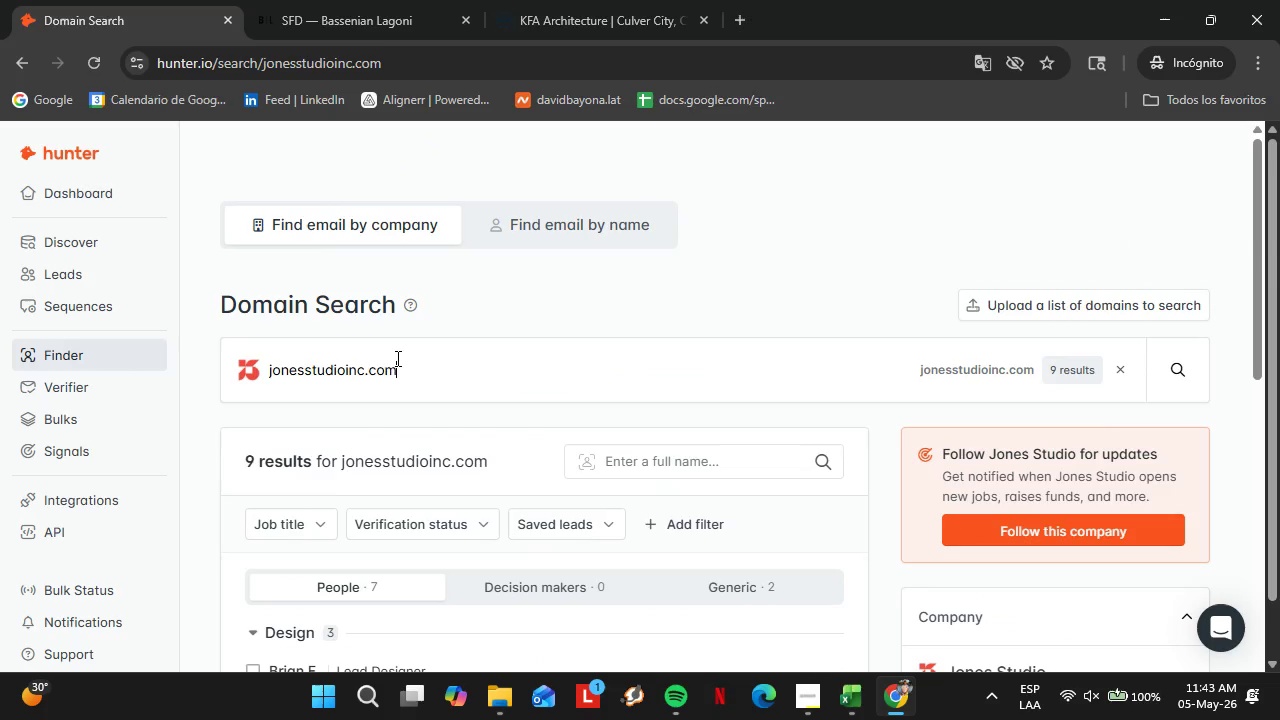 
double_click([396, 358])
 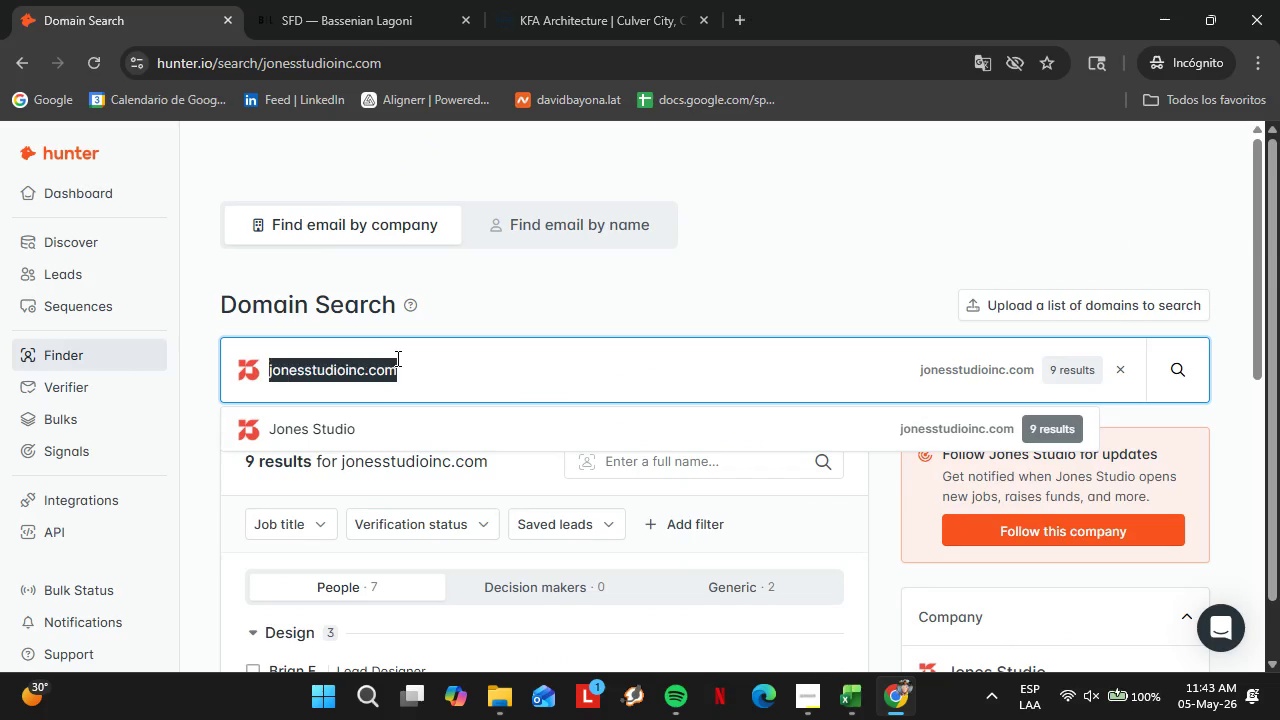 
triple_click([396, 358])
 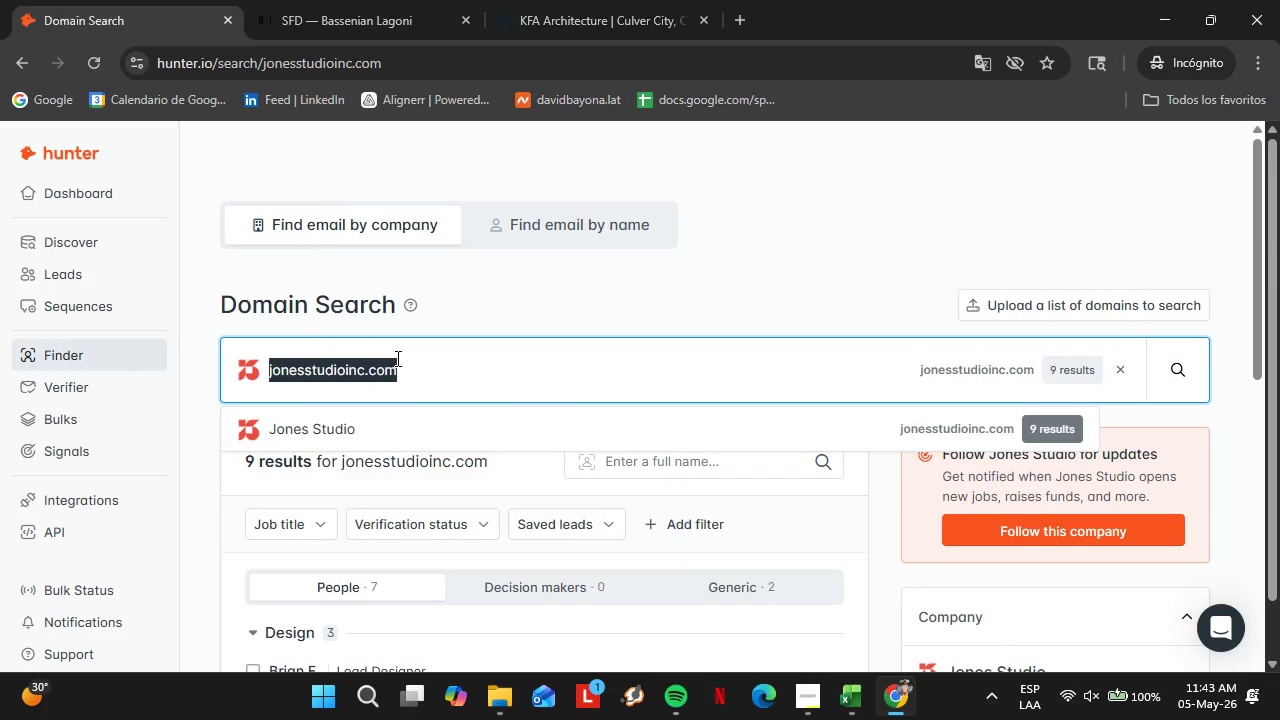 
triple_click([396, 358])
 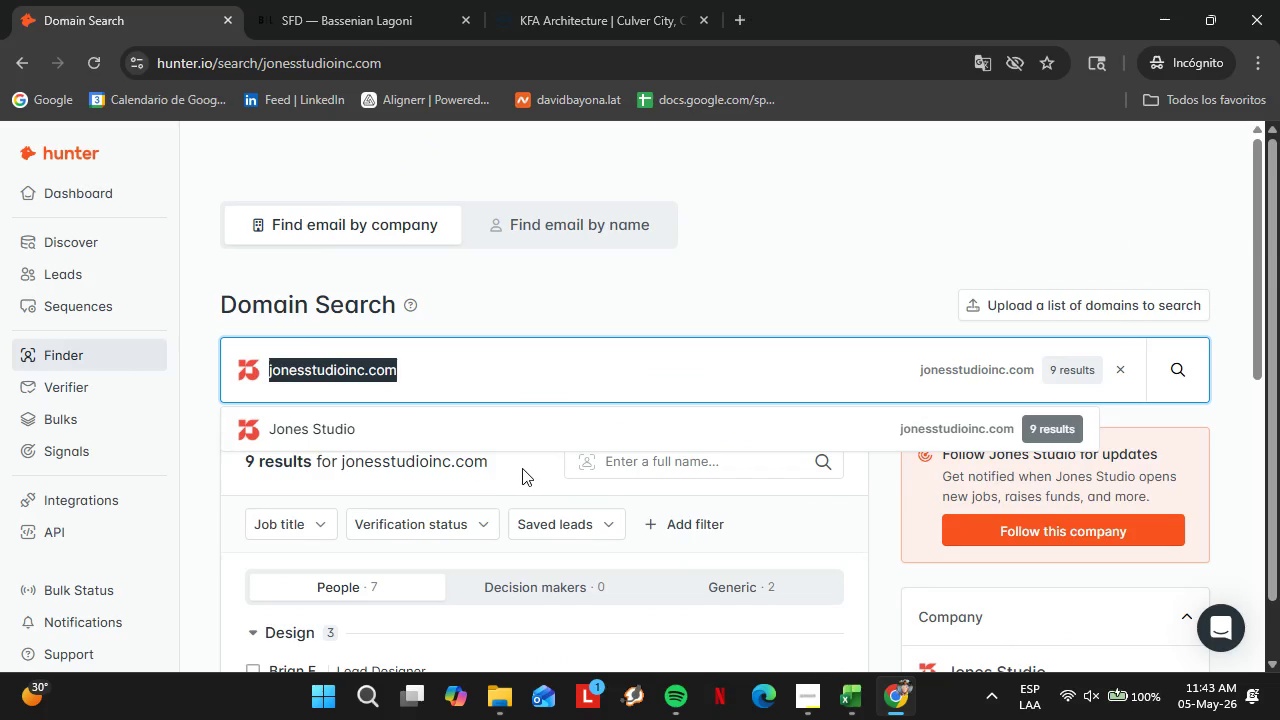 
scroll: coordinate [525, 468], scroll_direction: down, amount: 2.0
 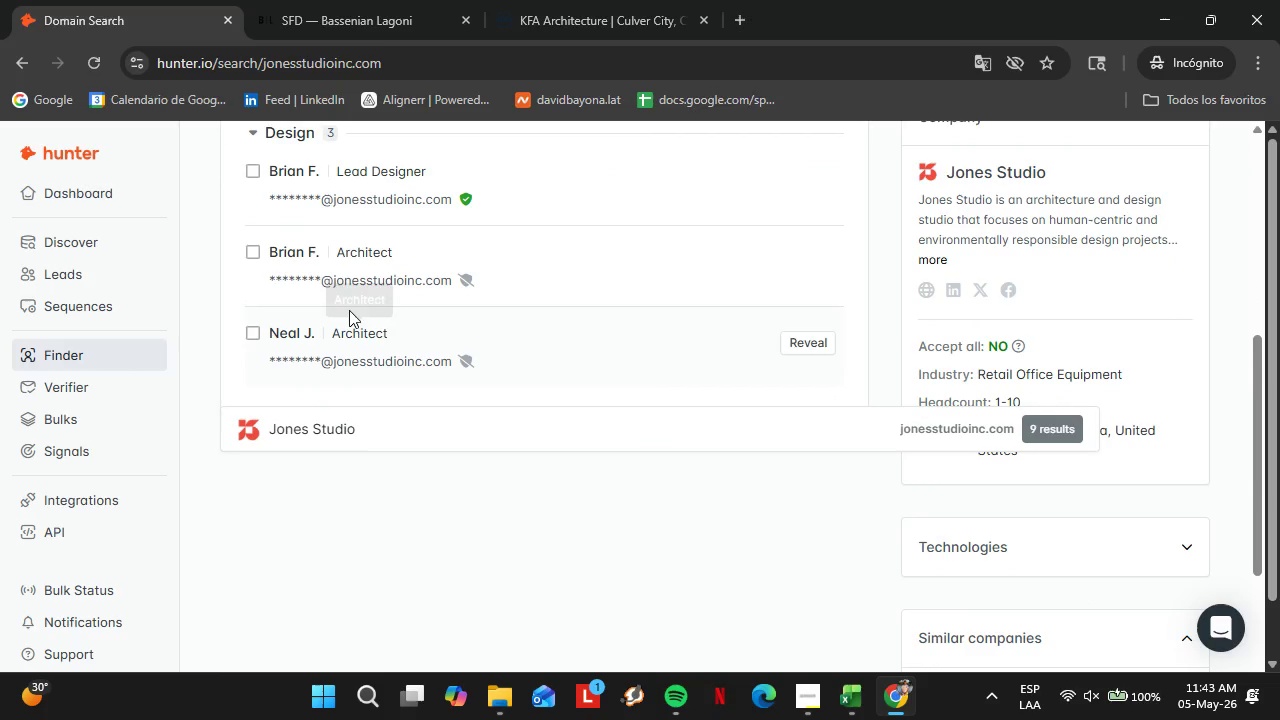 
scroll: coordinate [412, 344], scroll_direction: up, amount: 4.0
 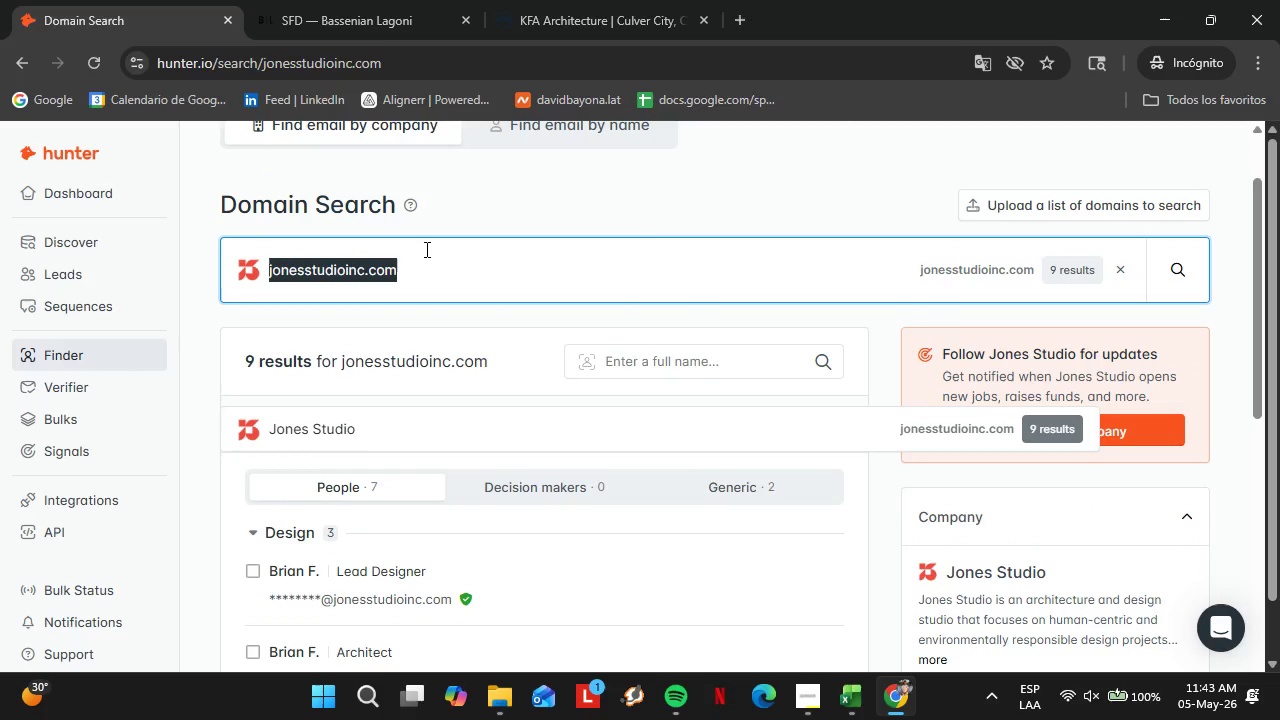 
wait(5.71)
 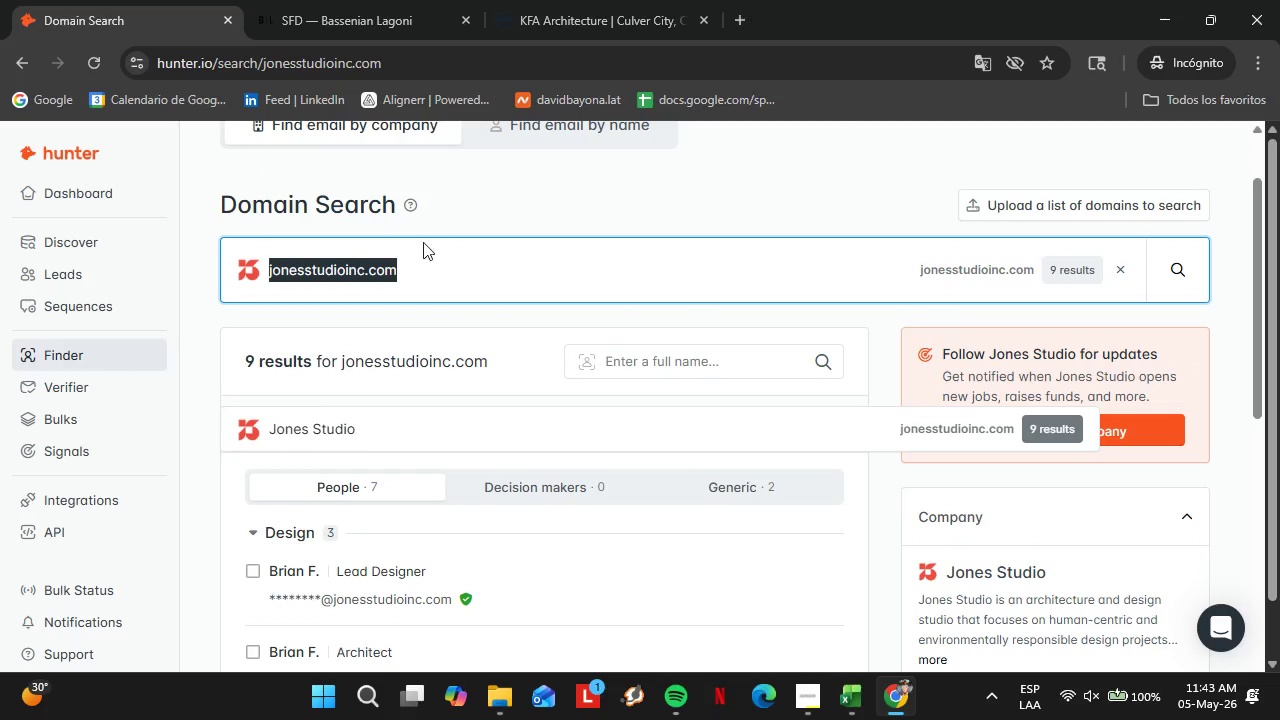 
type(studio-shed.com/)
key(Backspace)
 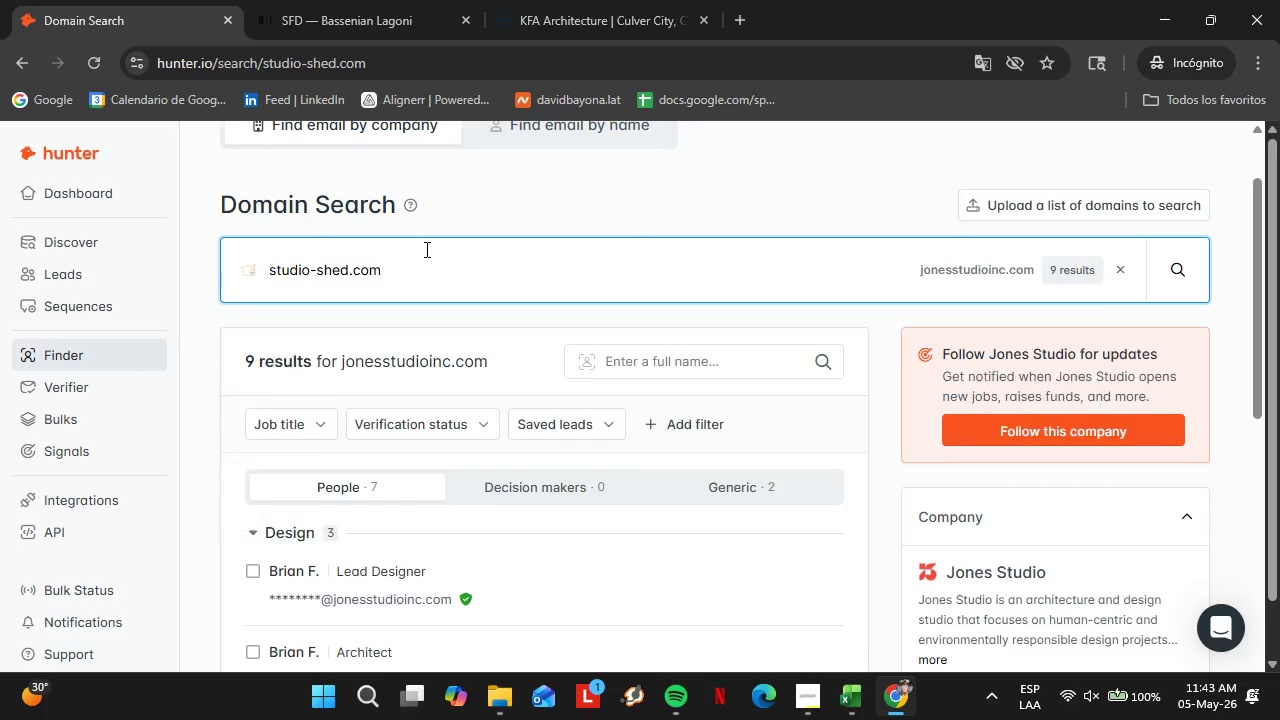 
key(Enter)
 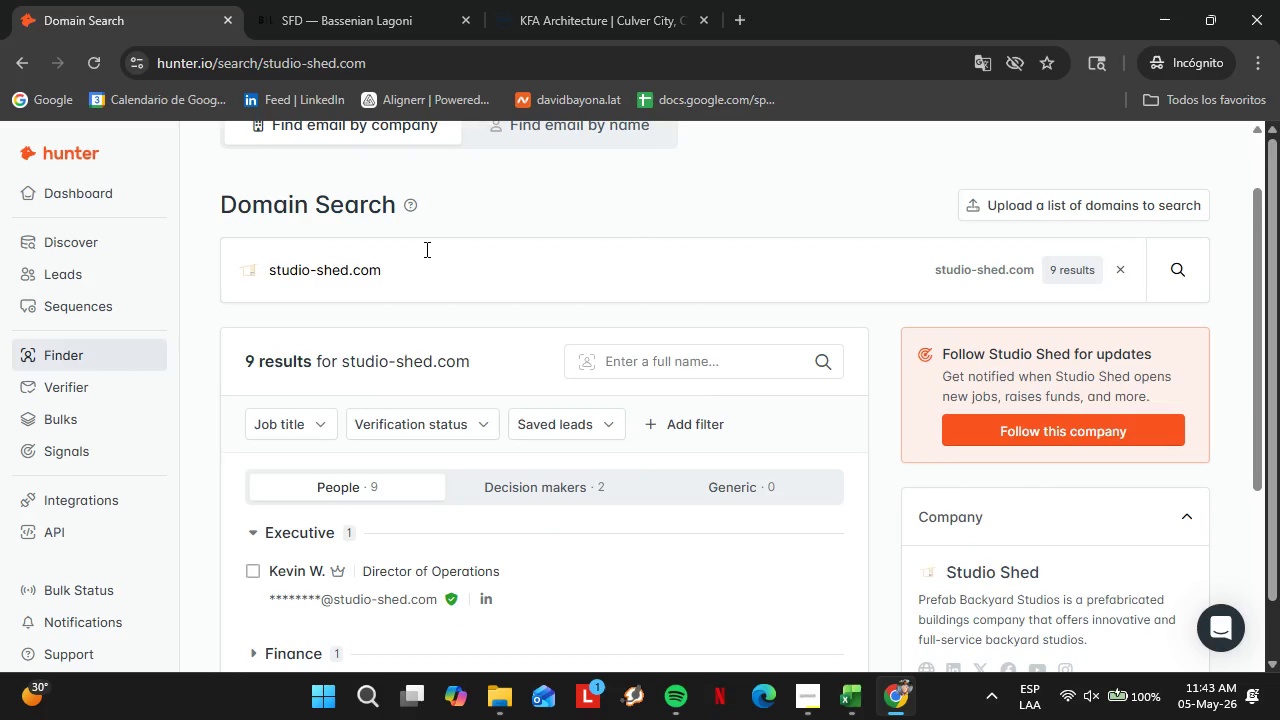 
wait(5.66)
 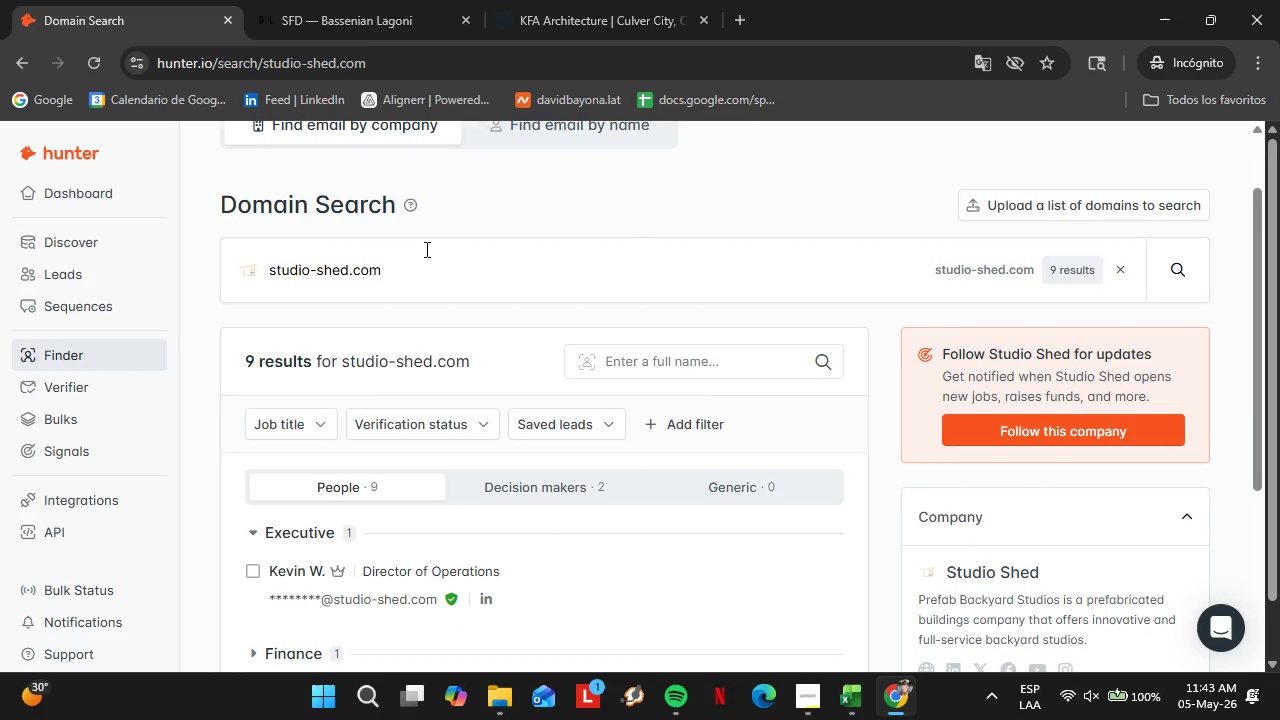 
scroll: coordinate [568, 458], scroll_direction: down, amount: 1.0
 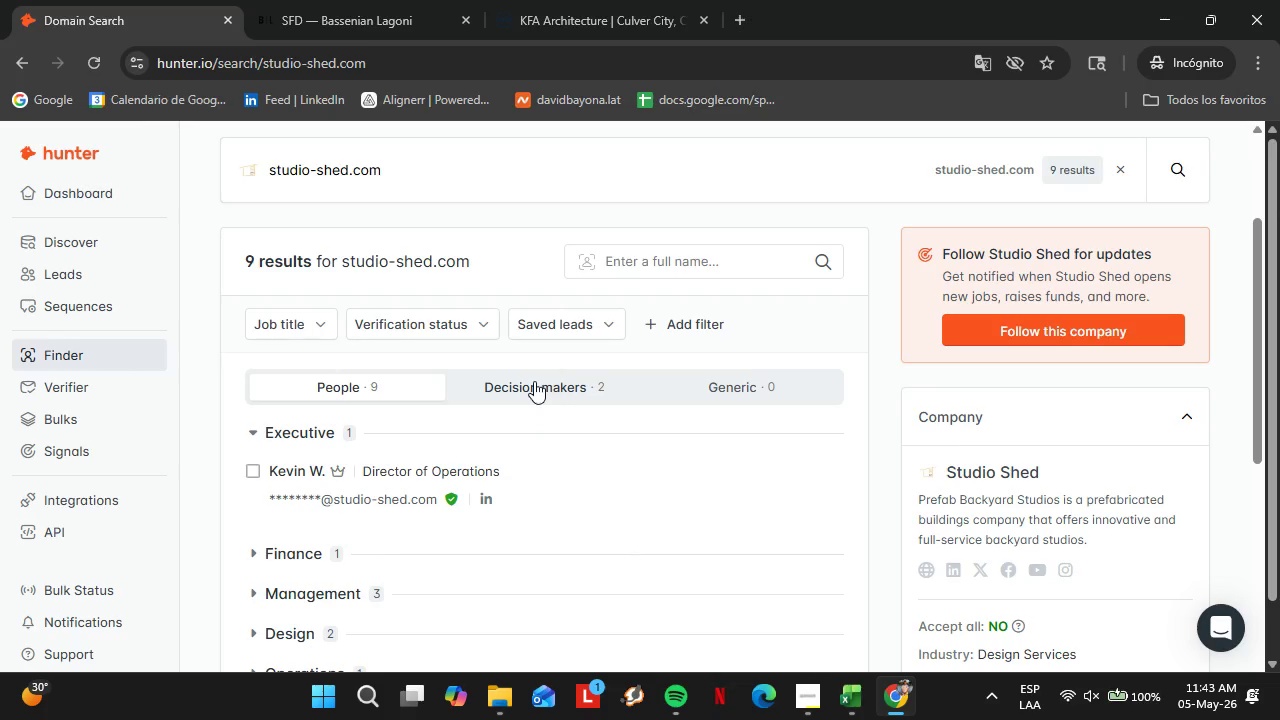 
left_click([534, 381])
 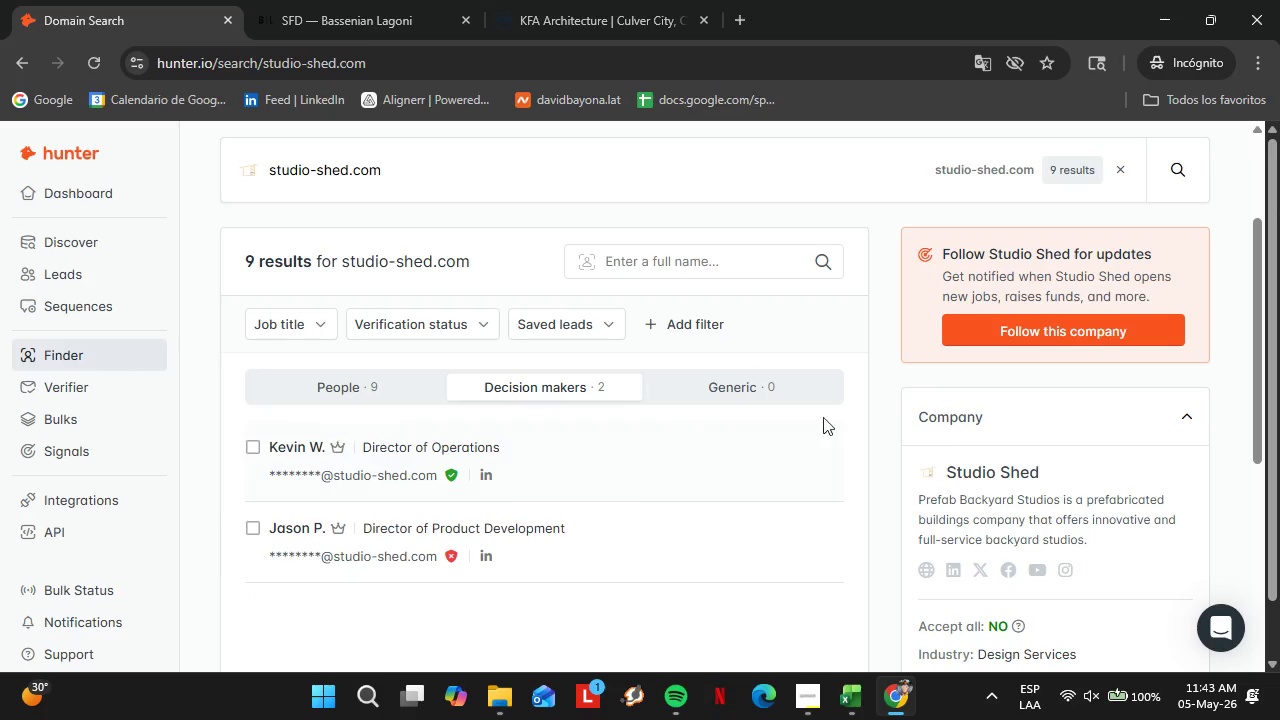 
scroll: coordinate [846, 428], scroll_direction: down, amount: 2.0
 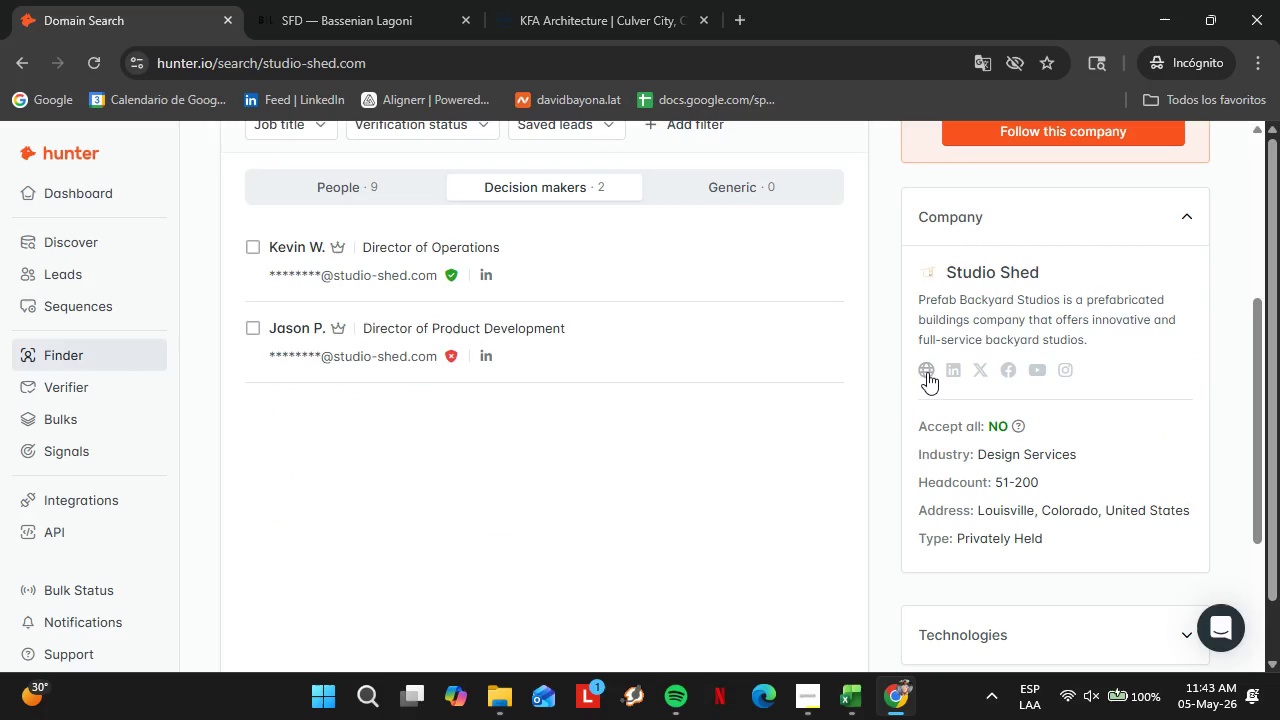 
left_click([927, 372])
 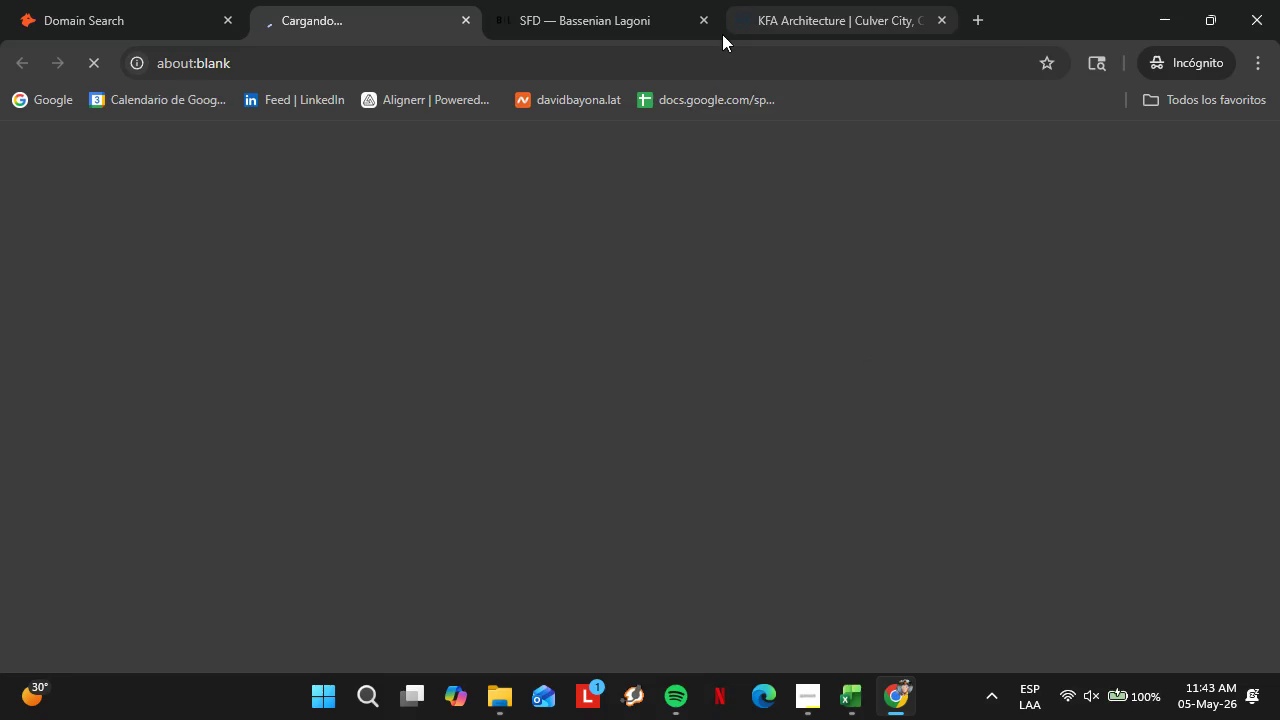 
left_click([702, 28])
 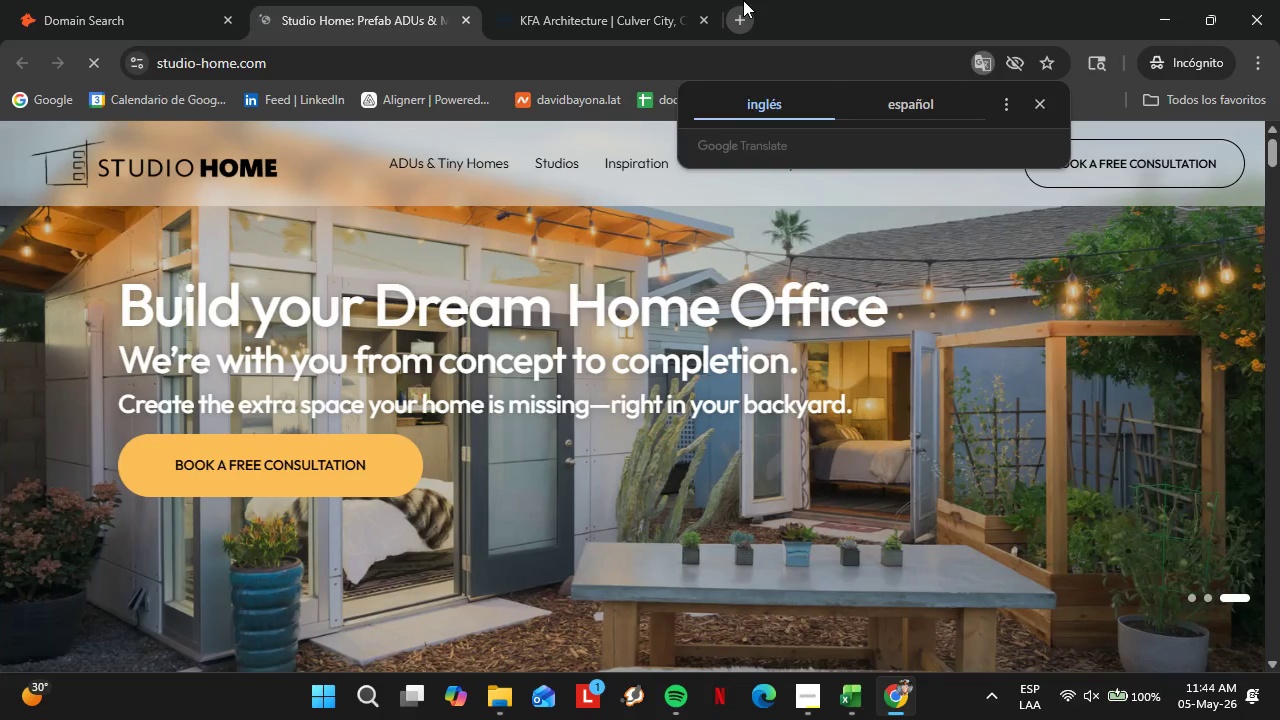 
wait(20.83)
 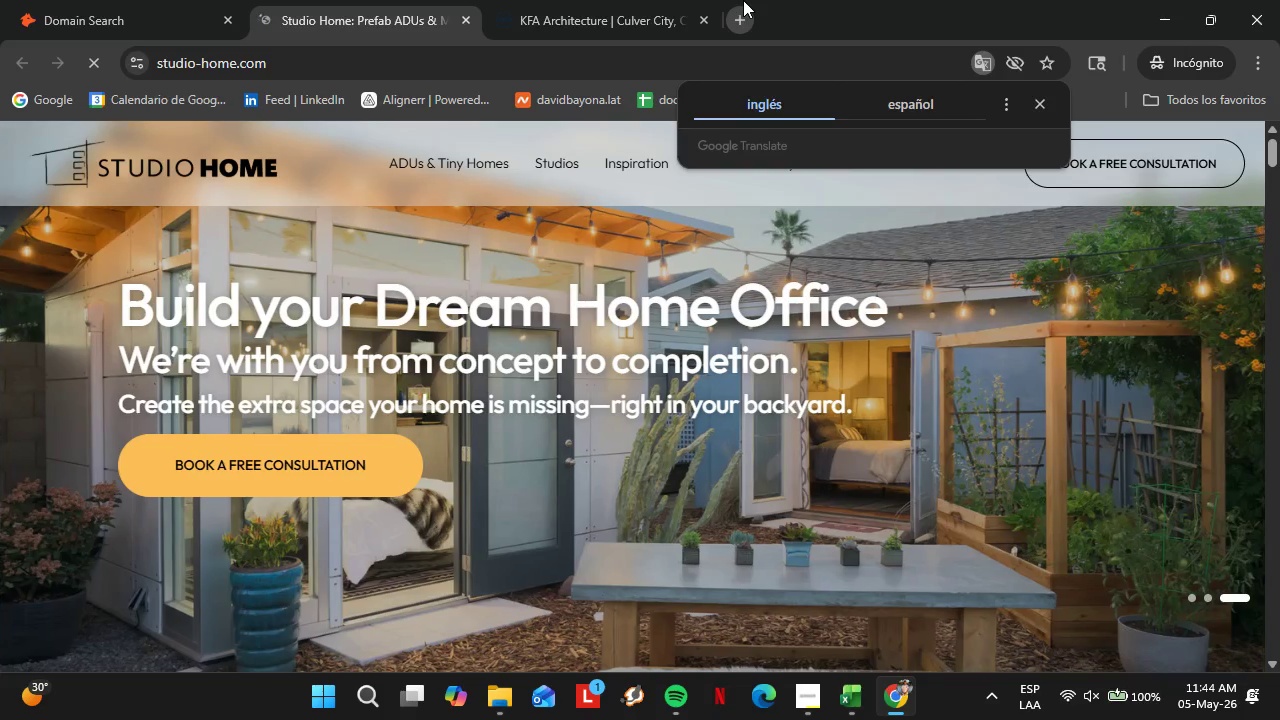 
left_click_drag(start_coordinate=[1040, 103], to_coordinate=[1045, 103])
 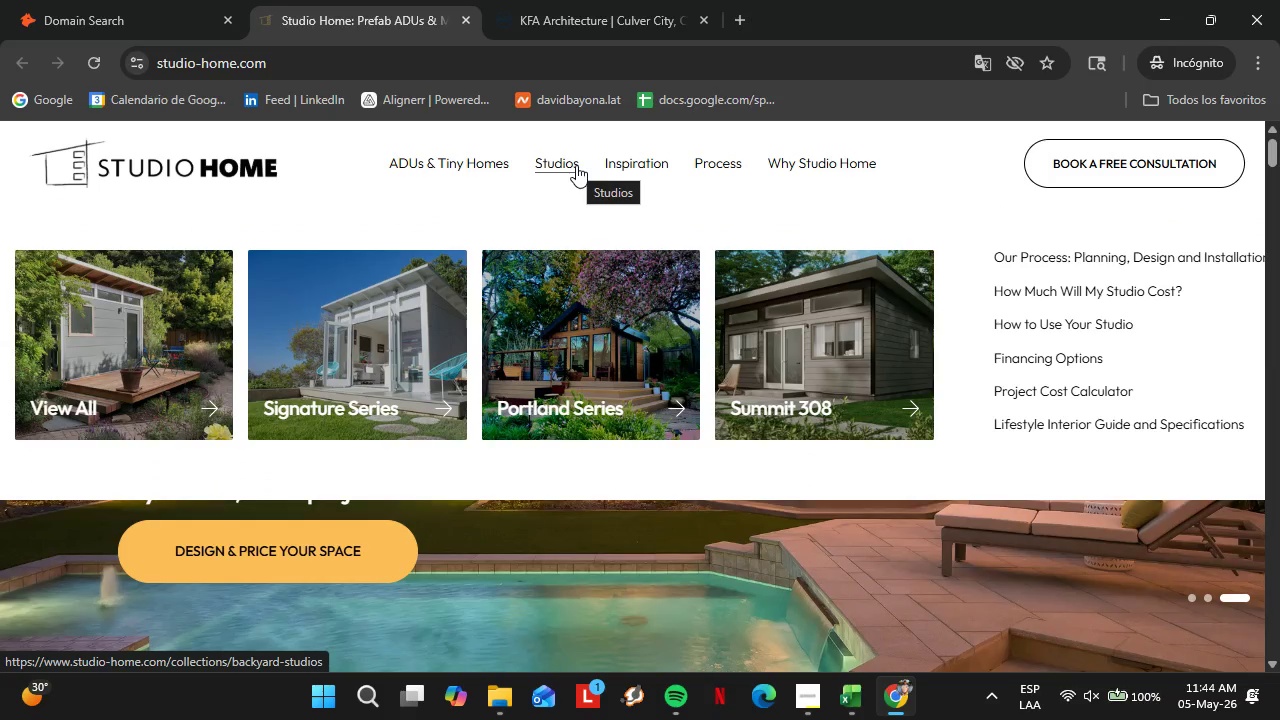 
wait(10.88)
 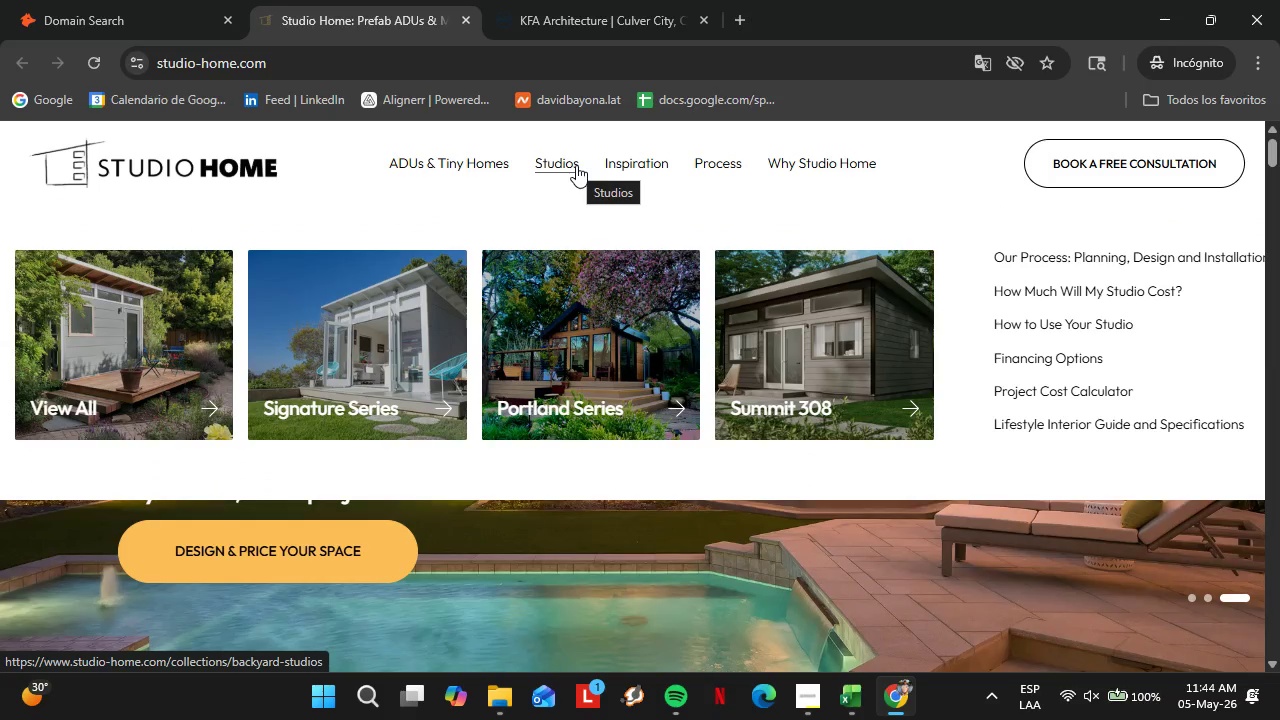 
left_click([110, 10])
 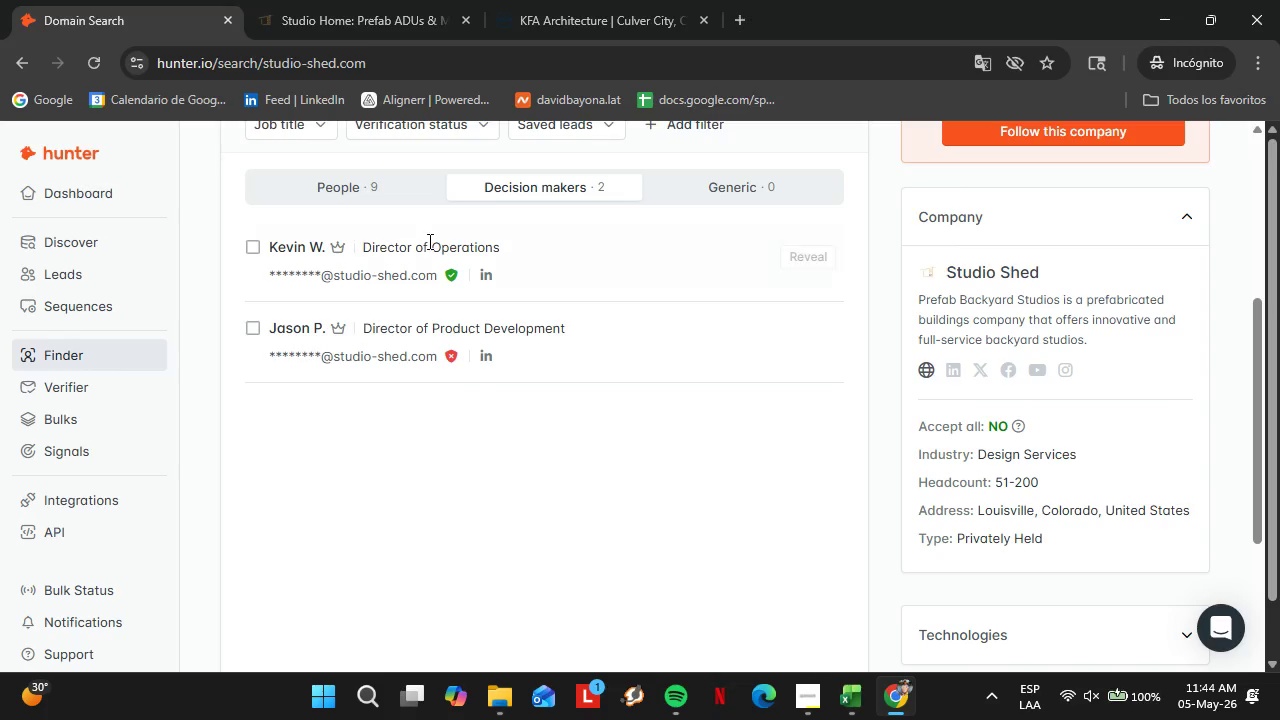 
scroll: coordinate [376, 262], scroll_direction: up, amount: 3.0
 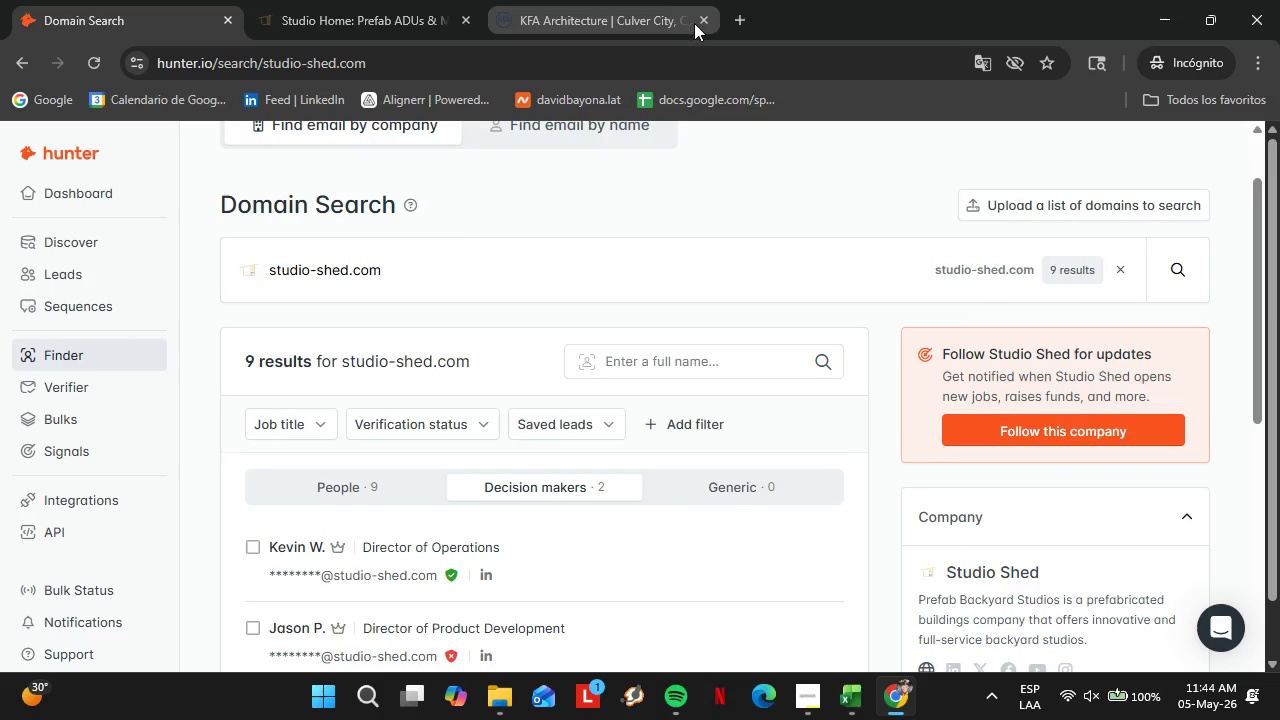 
left_click([701, 17])
 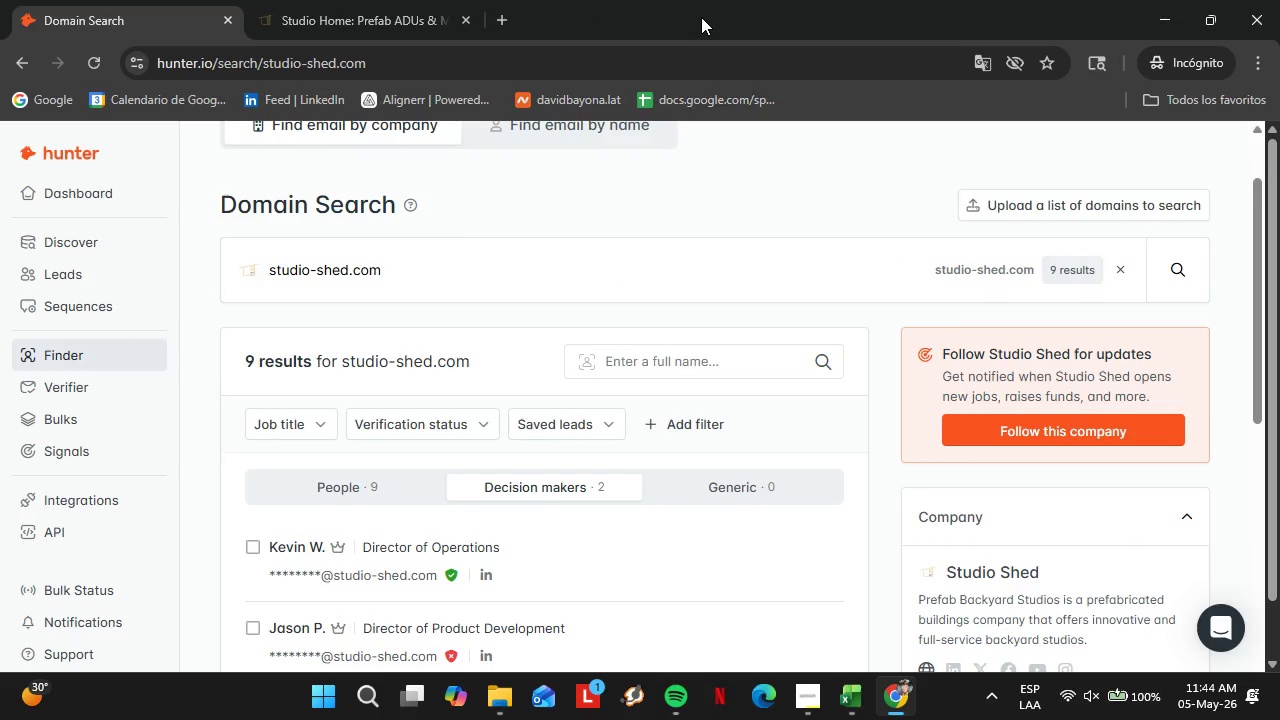 
wait(6.48)
 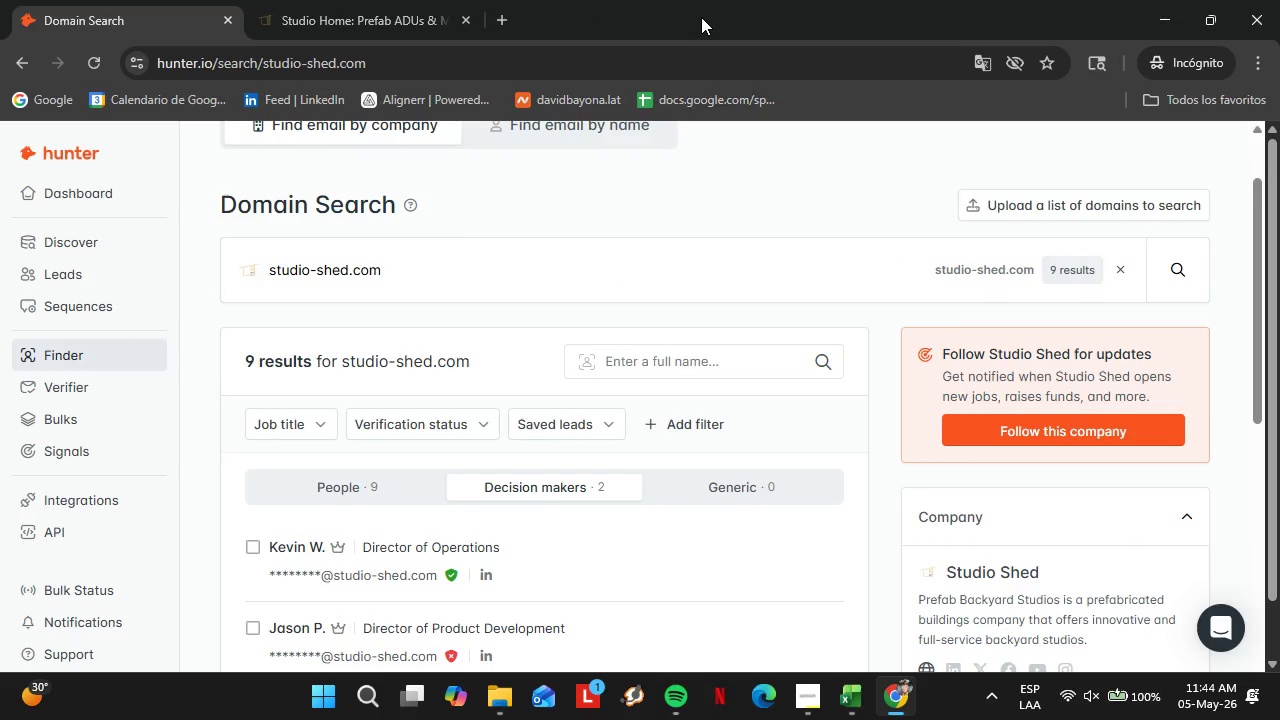 
scroll: coordinate [429, 264], scroll_direction: up, amount: 4.0
 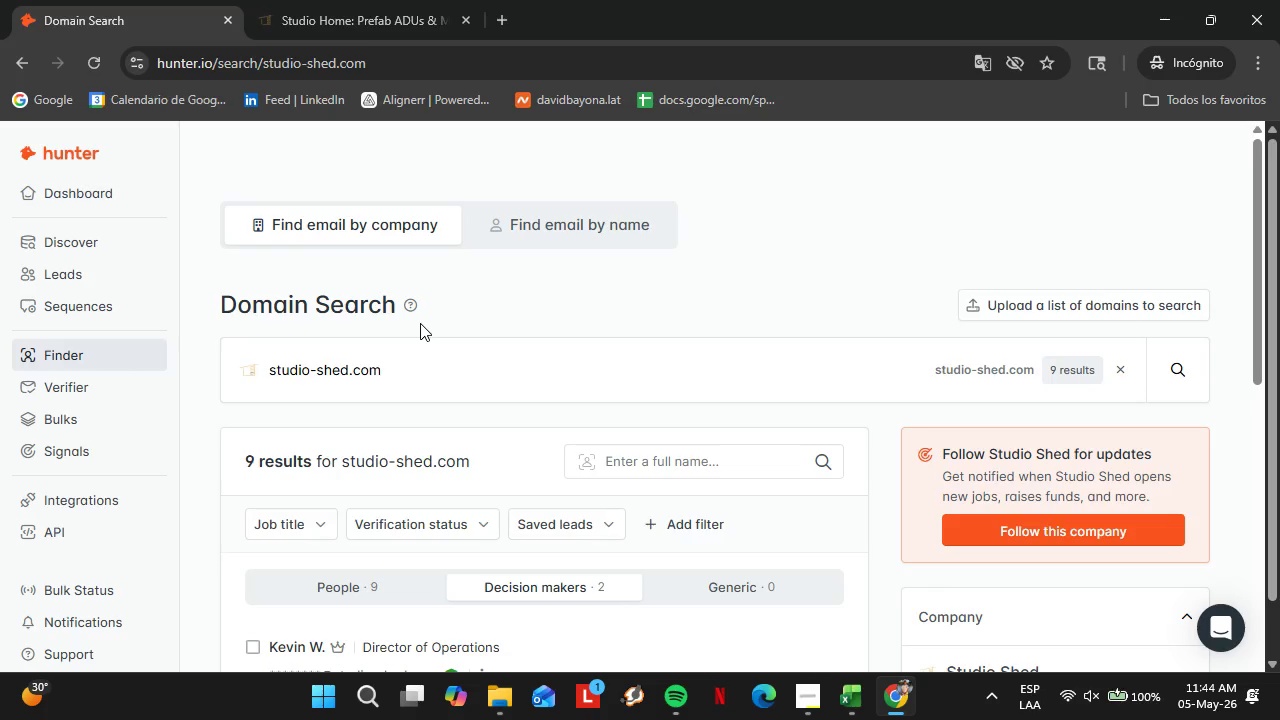 
wait(19.43)
 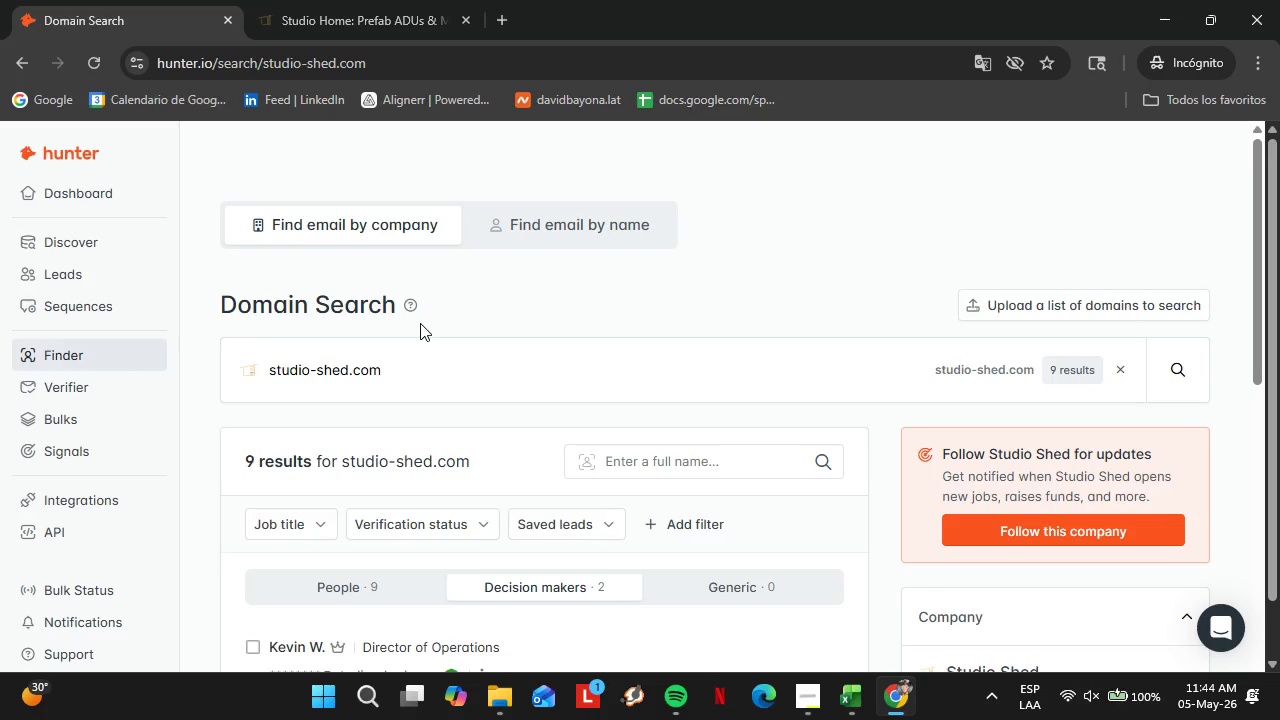 
left_click([392, 14])
 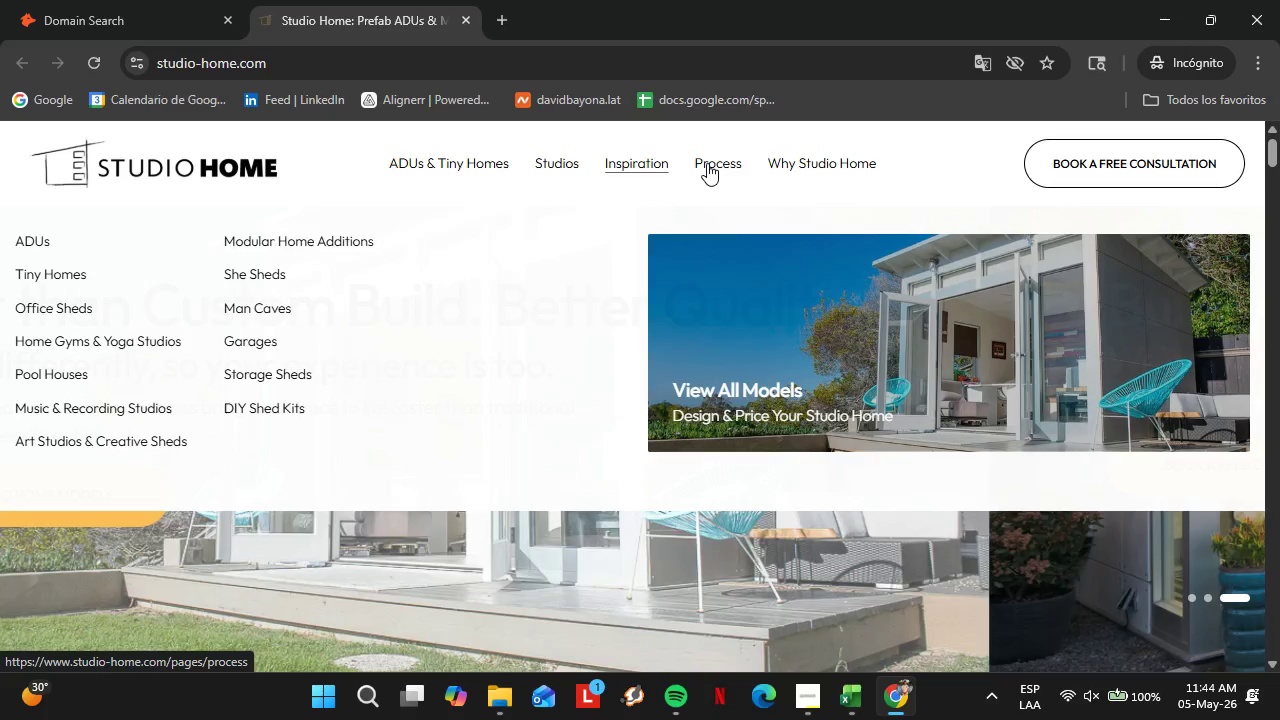 
scroll: coordinate [833, 460], scroll_direction: down, amount: 18.0
 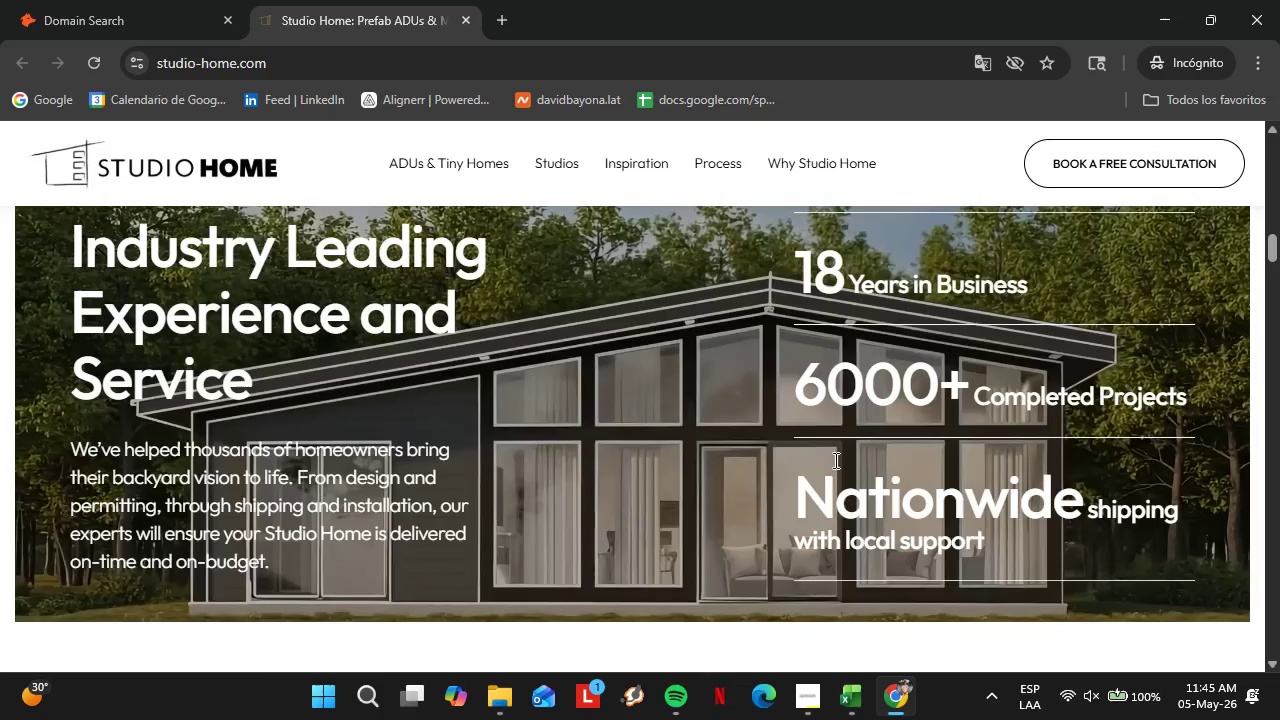 
scroll: coordinate [718, 460], scroll_direction: up, amount: 2.0
 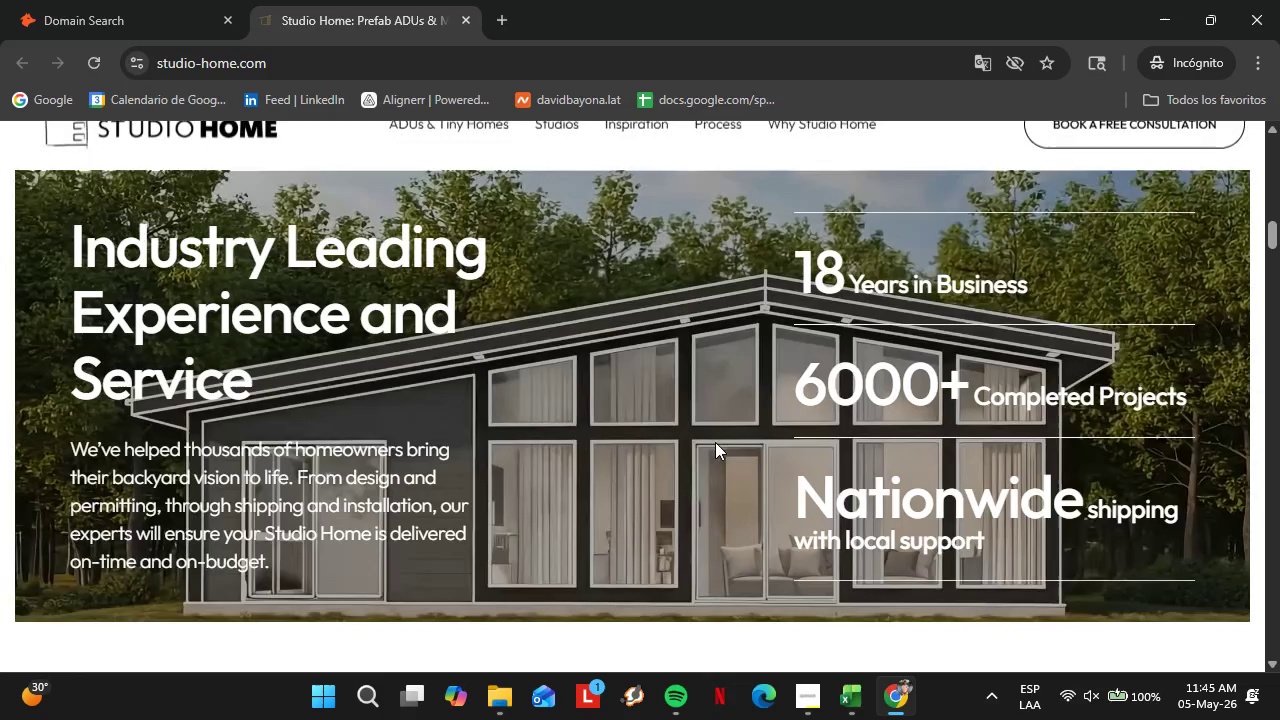 
scroll: coordinate [502, 448], scroll_direction: down, amount: 38.0
 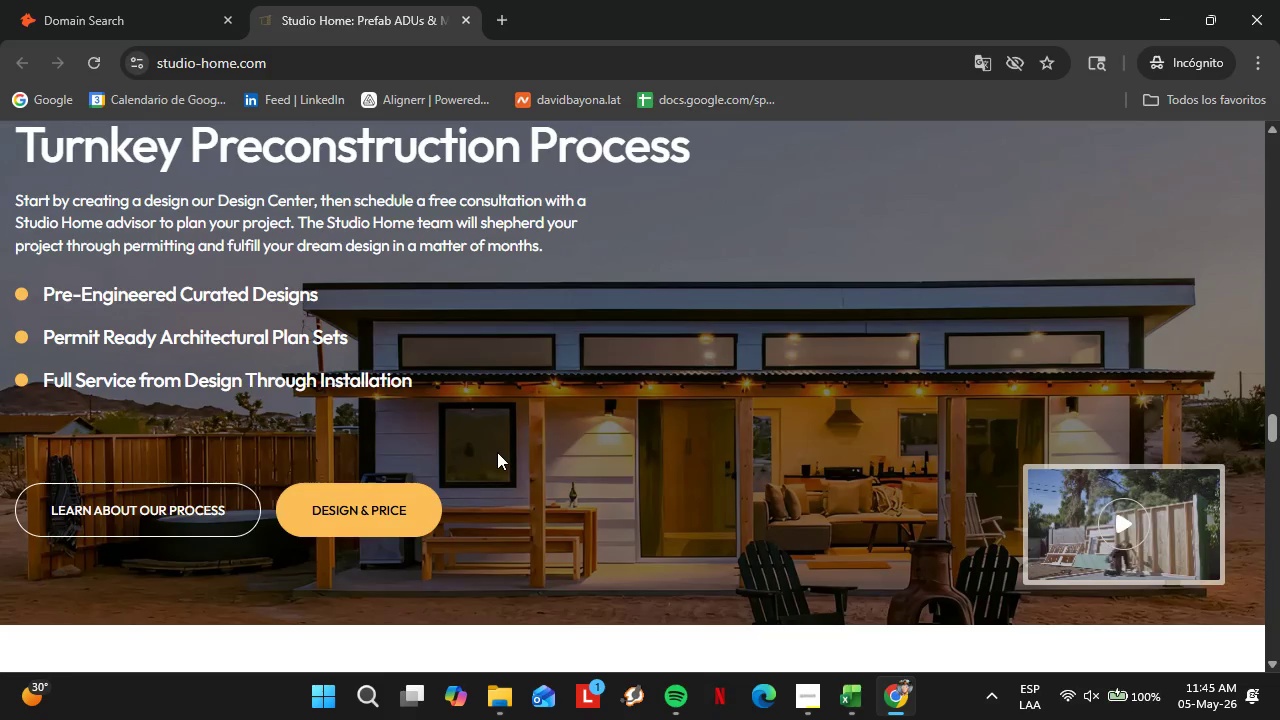 
wait(5.31)
 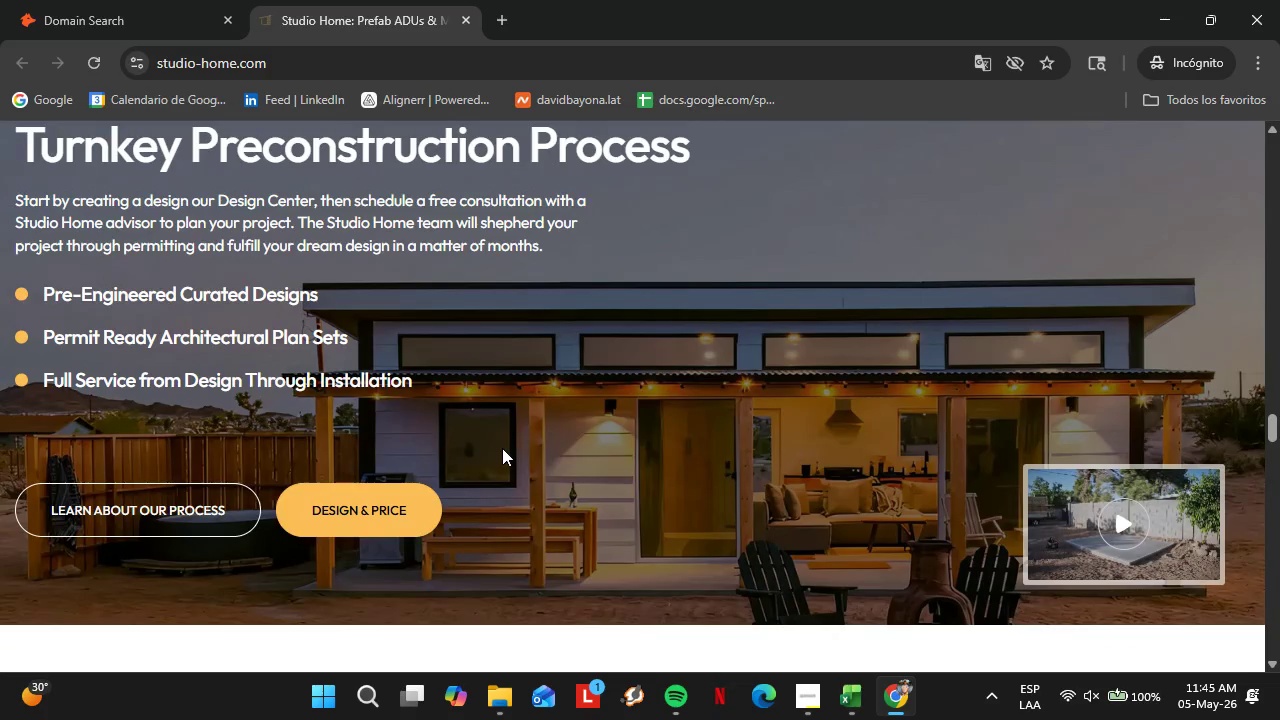 
scroll: coordinate [333, 353], scroll_direction: down, amount: 6.0
 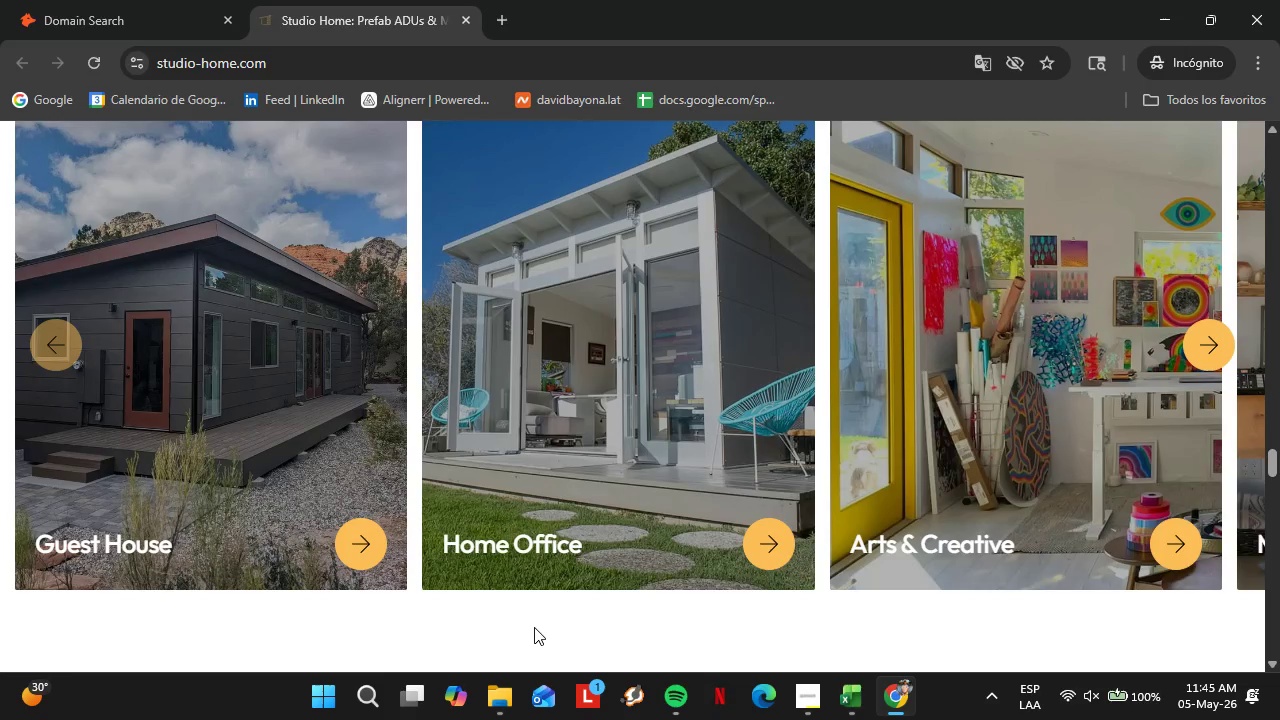 
wait(7.4)
 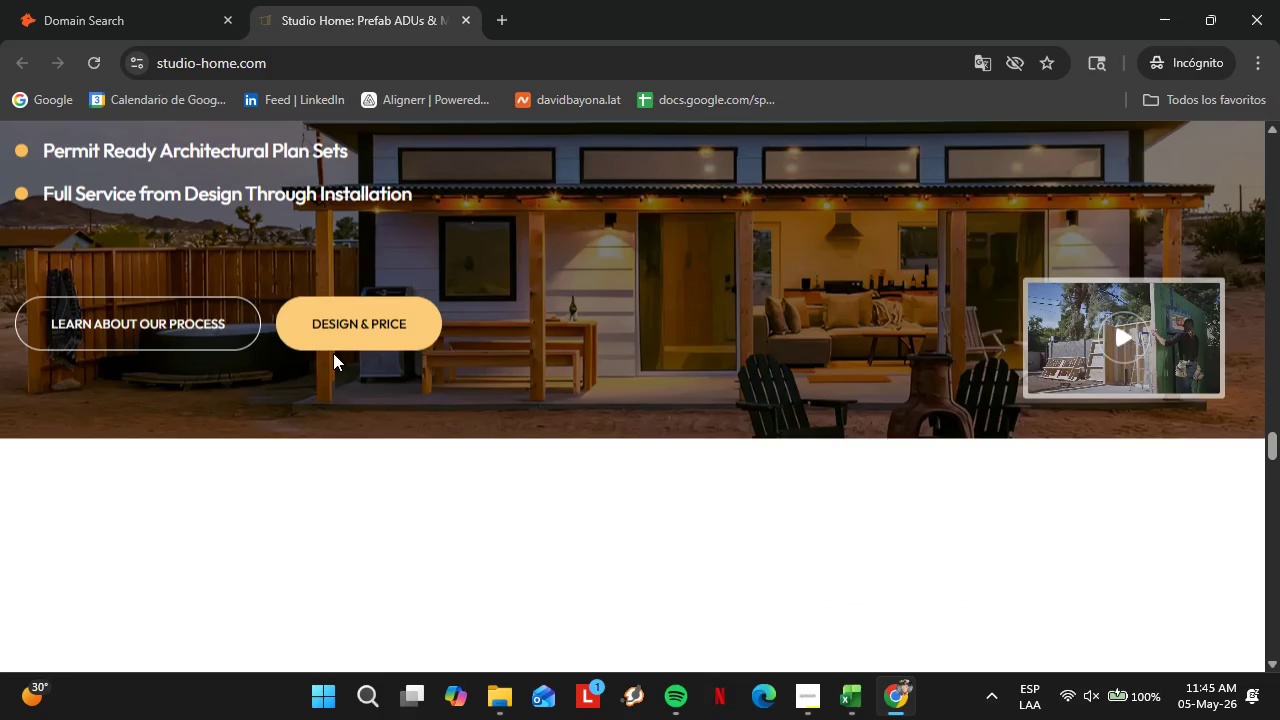 
scroll: coordinate [644, 547], scroll_direction: down, amount: 1.0
 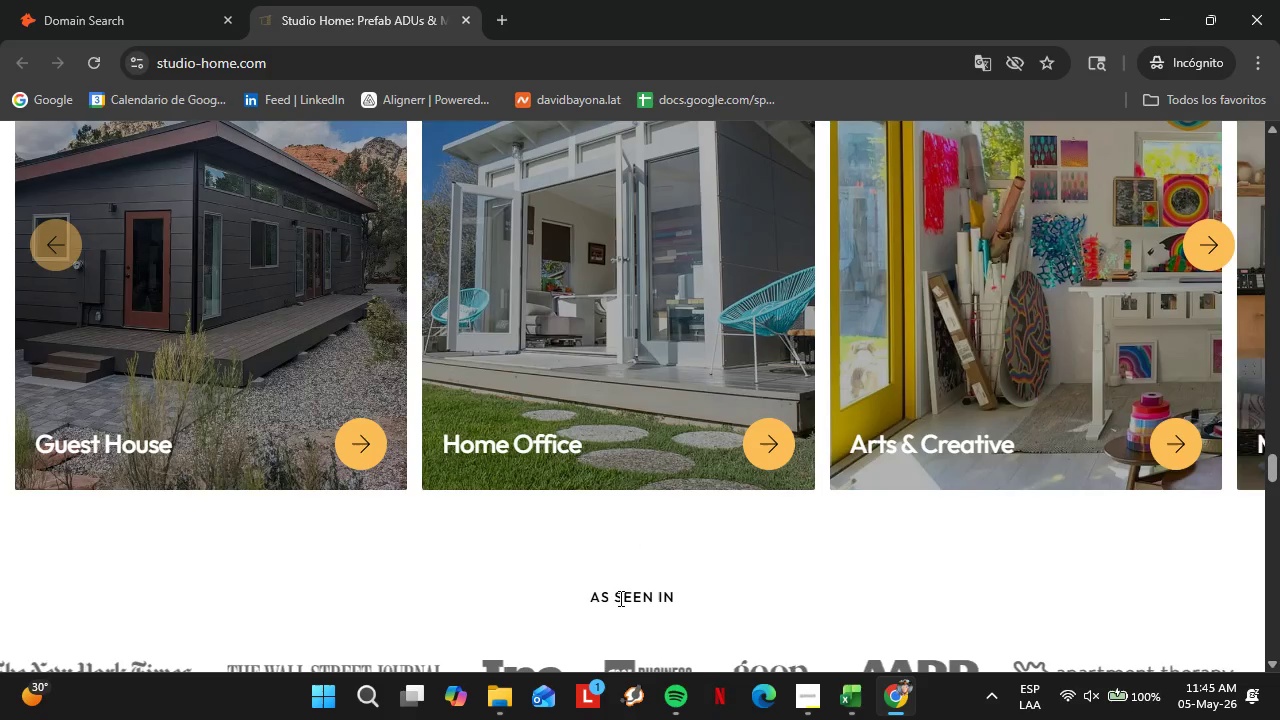 
wait(8.28)
 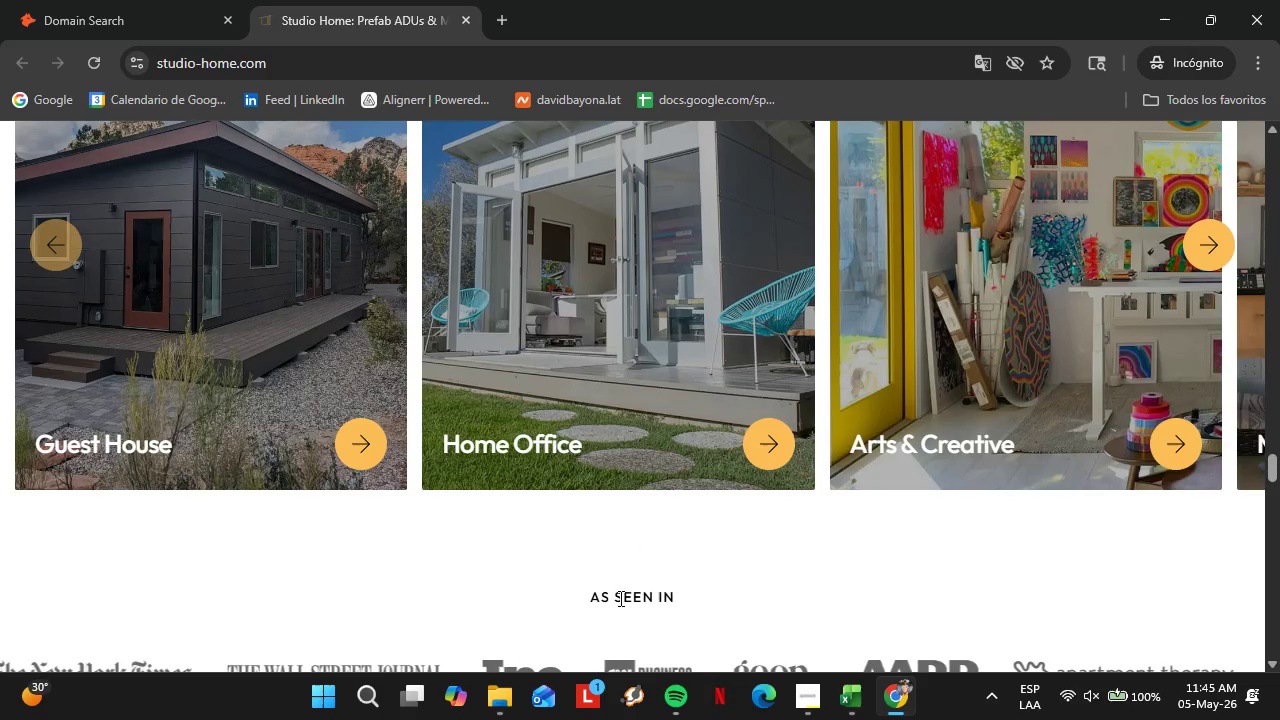 
scroll: coordinate [978, 500], scroll_direction: down, amount: 15.0
 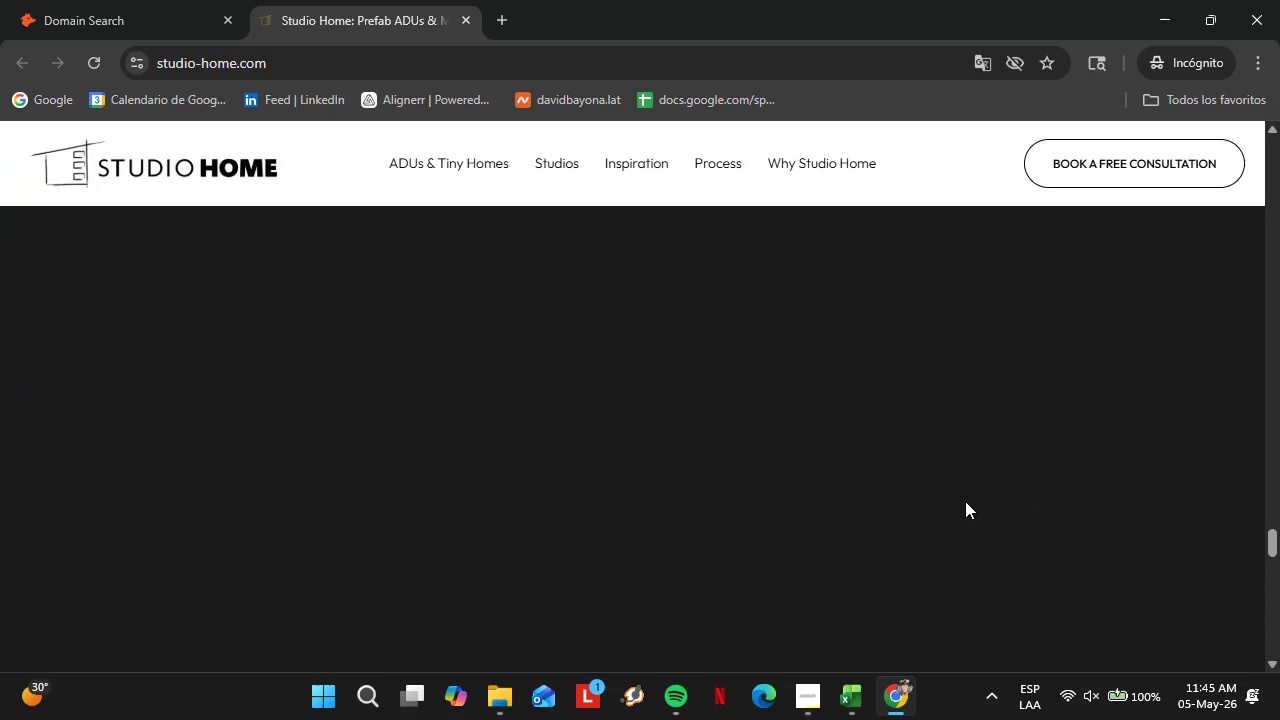 
scroll: coordinate [802, 524], scroll_direction: up, amount: 4.0
 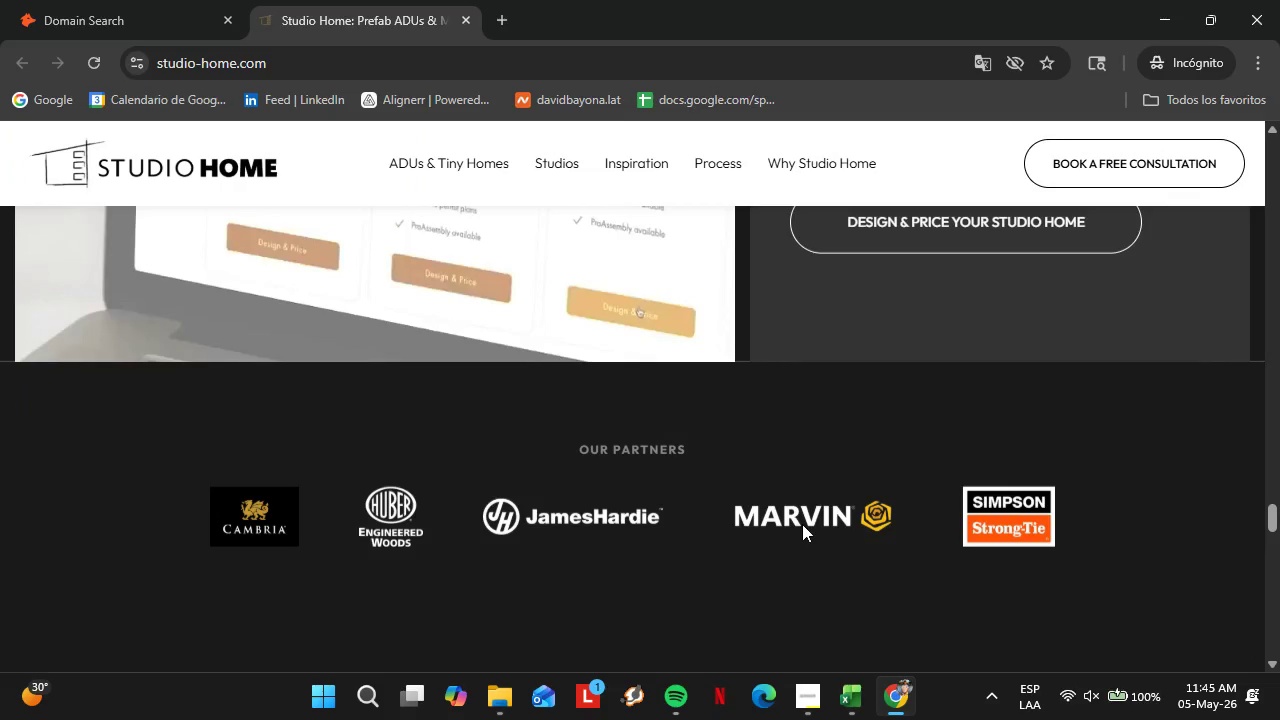 
scroll: coordinate [1118, 526], scroll_direction: down, amount: 20.0
 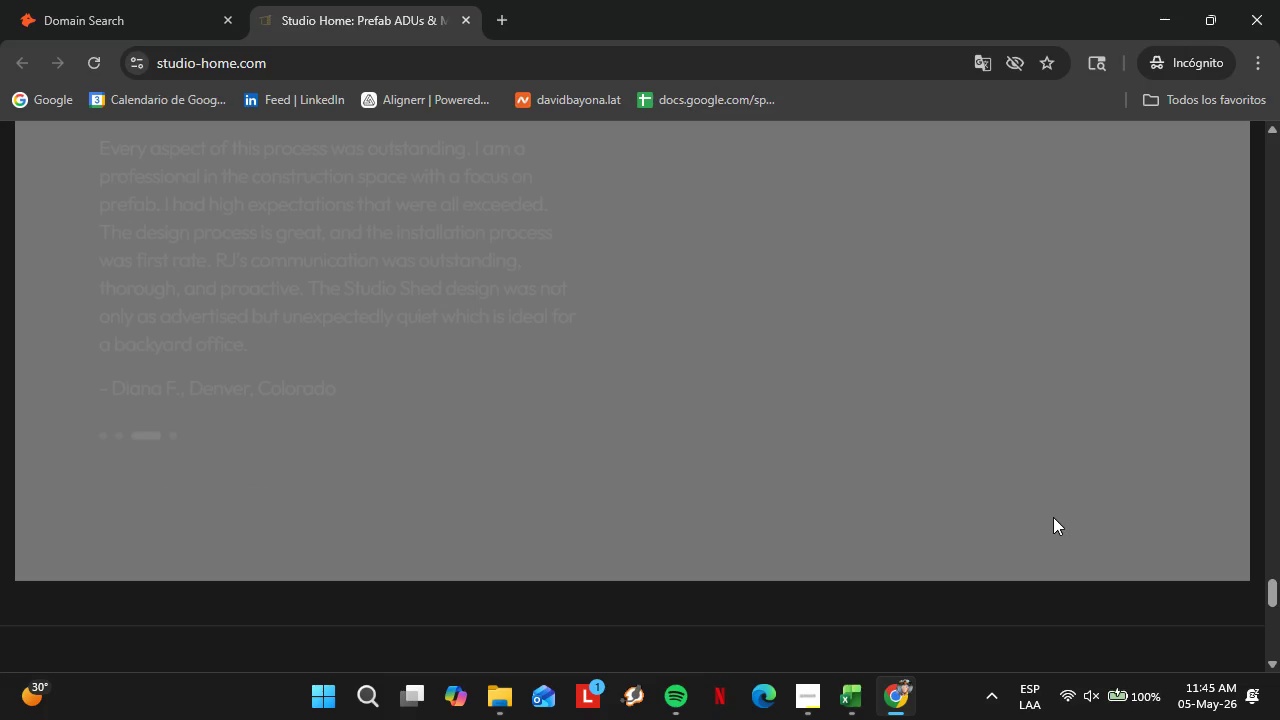 
scroll: coordinate [521, 488], scroll_direction: up, amount: 9.0
 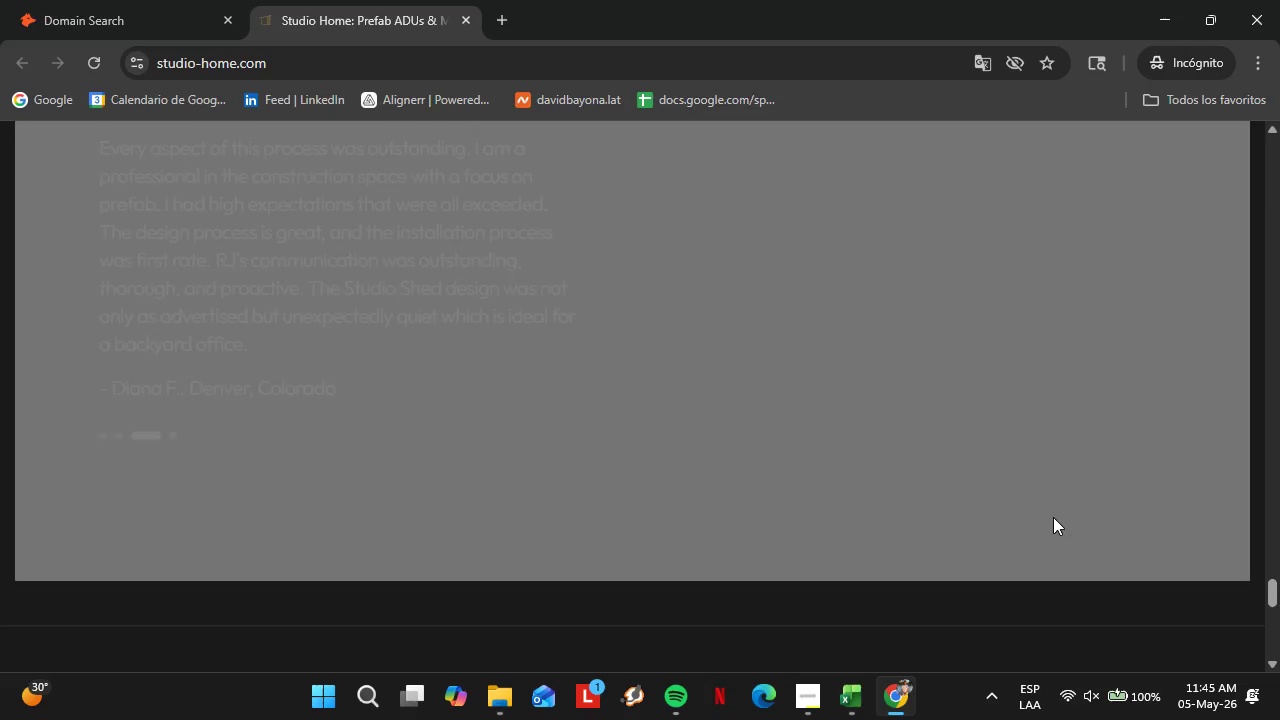 
scroll: coordinate [51, 450], scroll_direction: down, amount: 8.0
 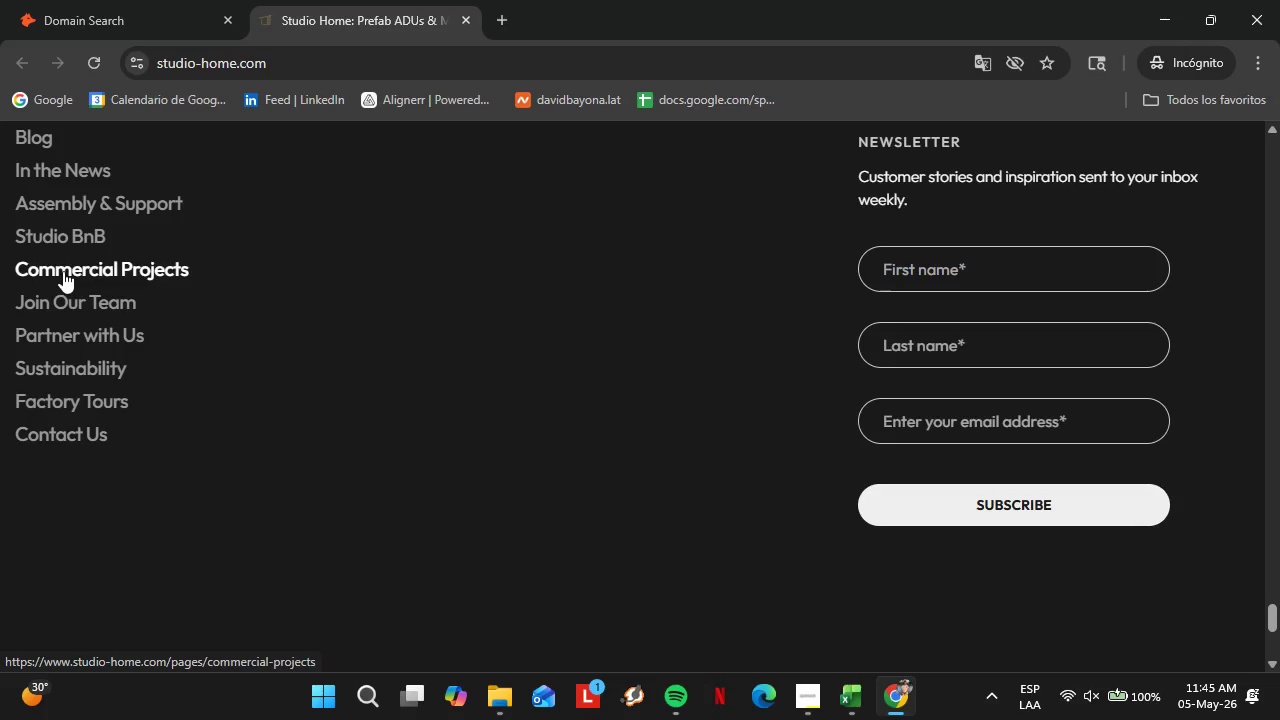 
left_click([59, 295])
 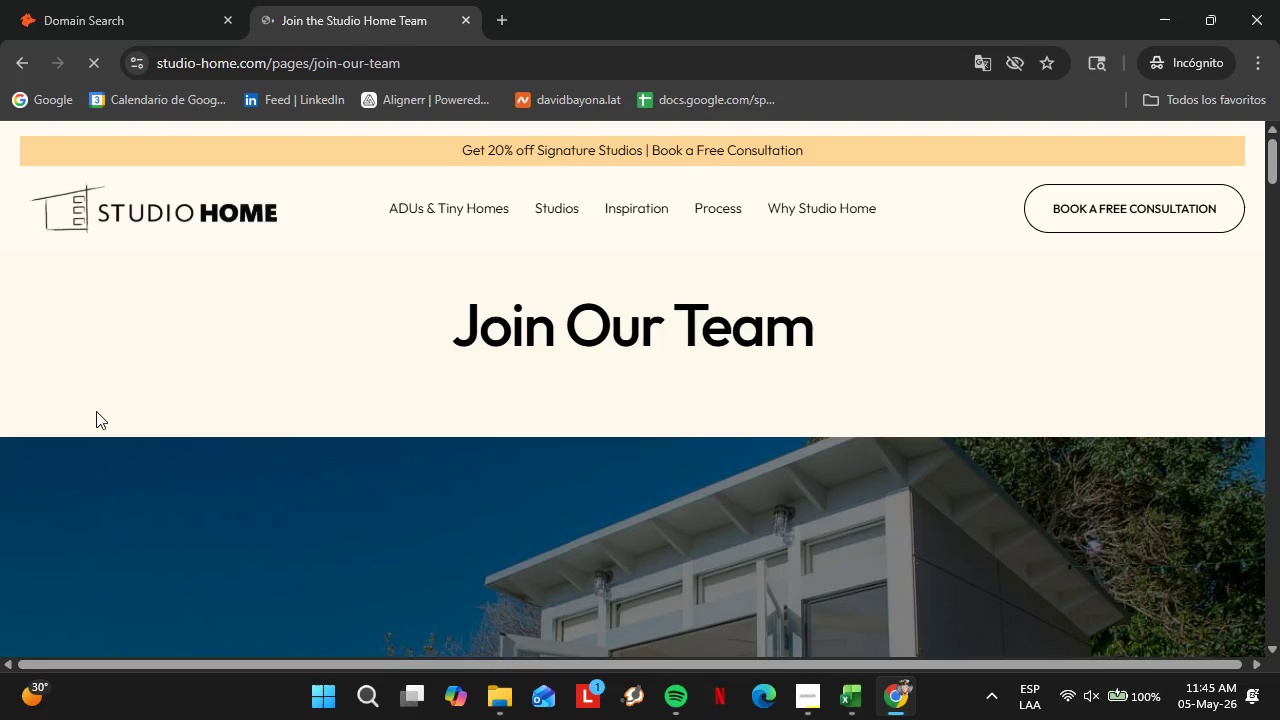 
wait(10.2)
 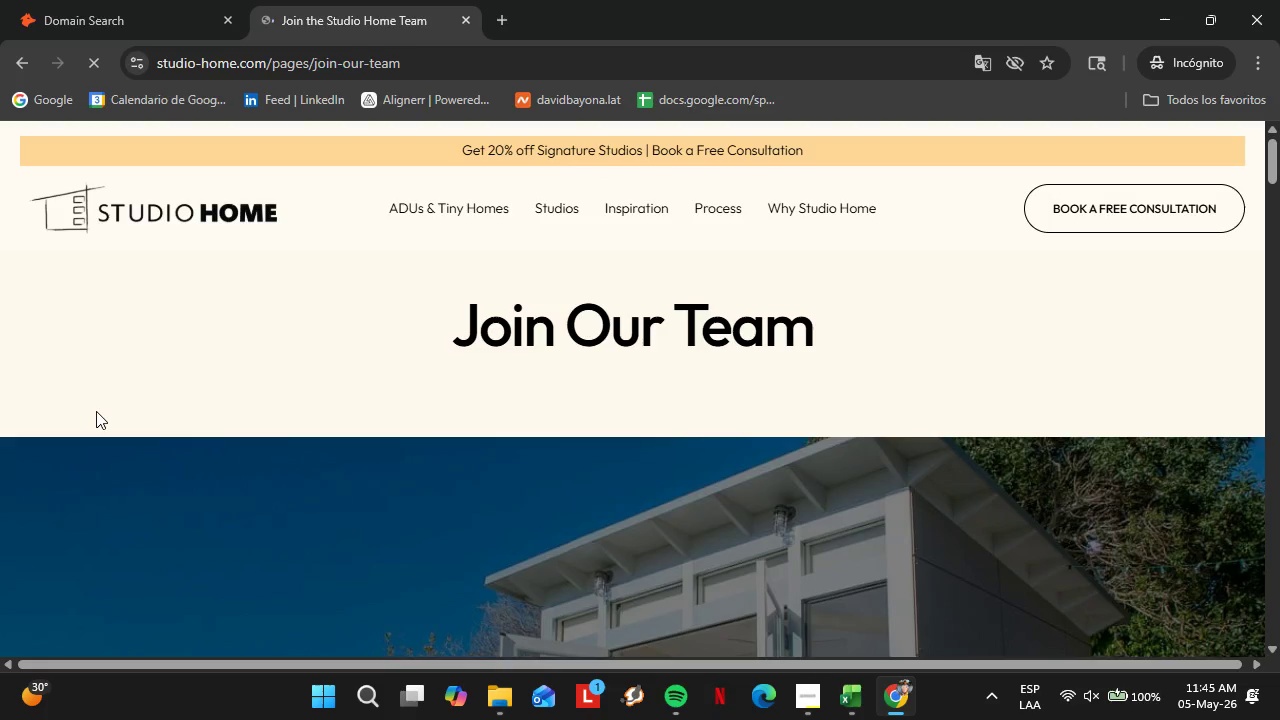 
scroll: coordinate [489, 404], scroll_direction: down, amount: 36.0
 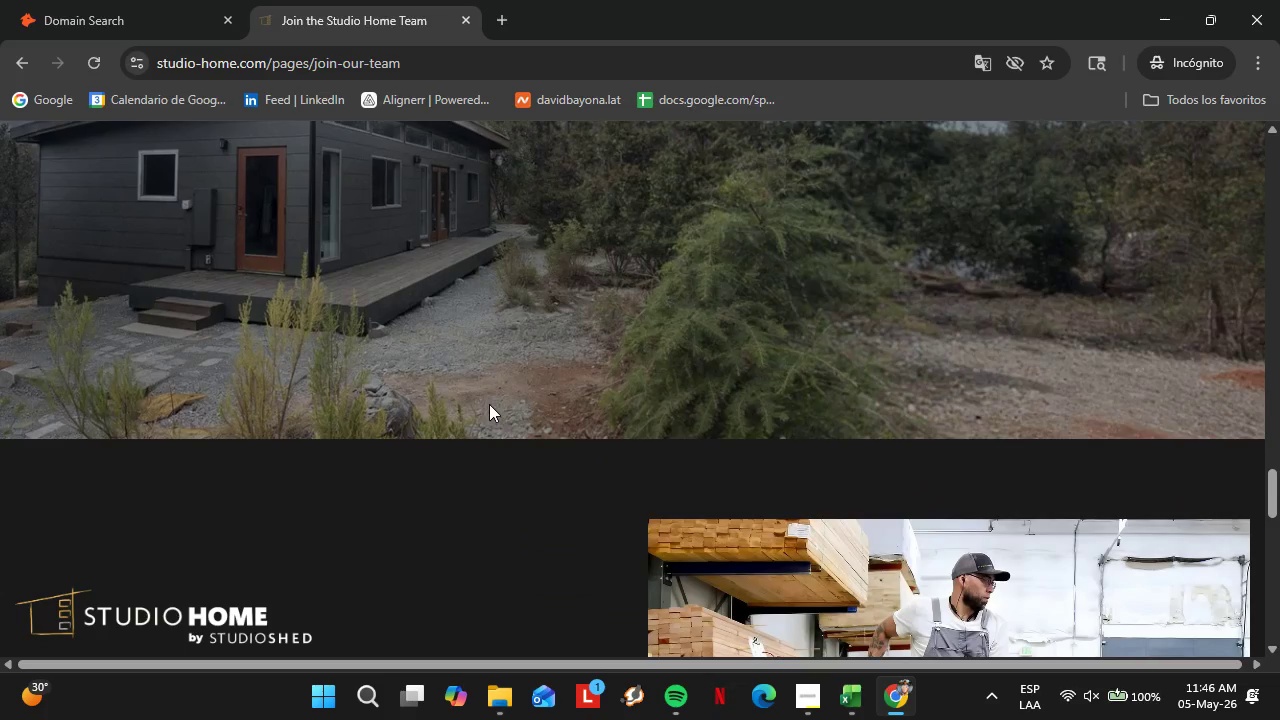 
wait(5.92)
 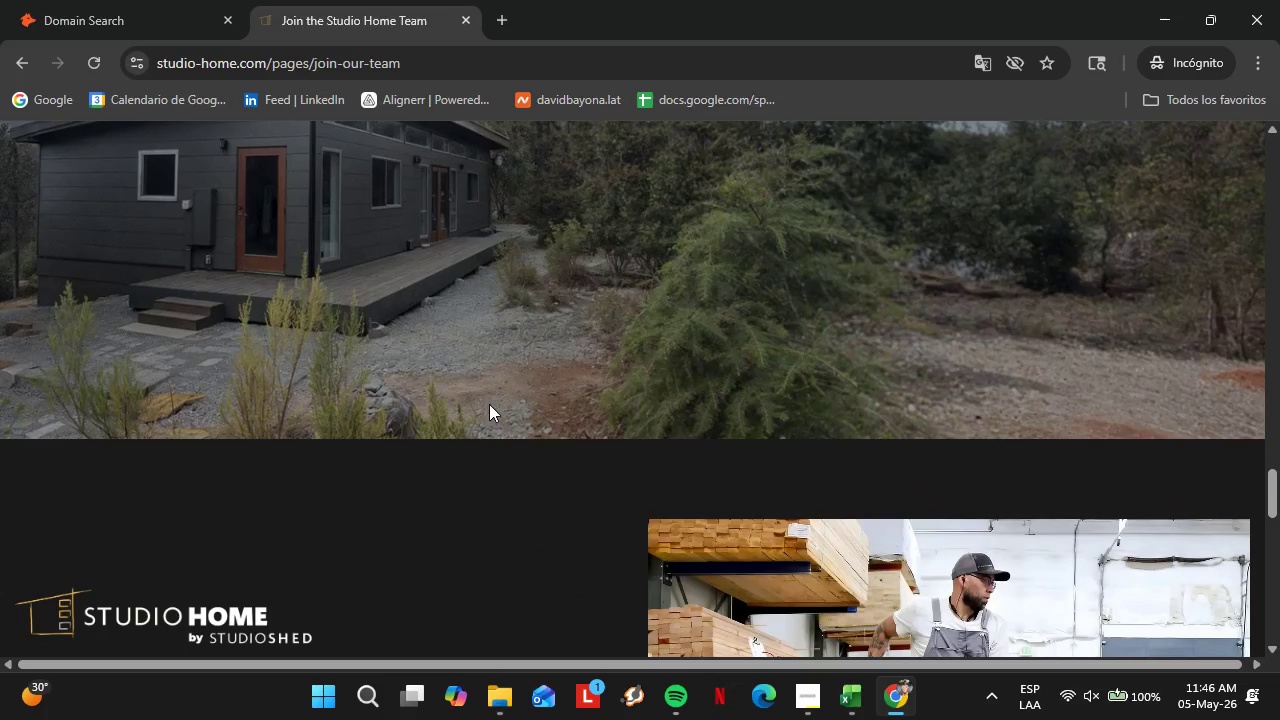 
scroll: coordinate [497, 477], scroll_direction: down, amount: 6.0
 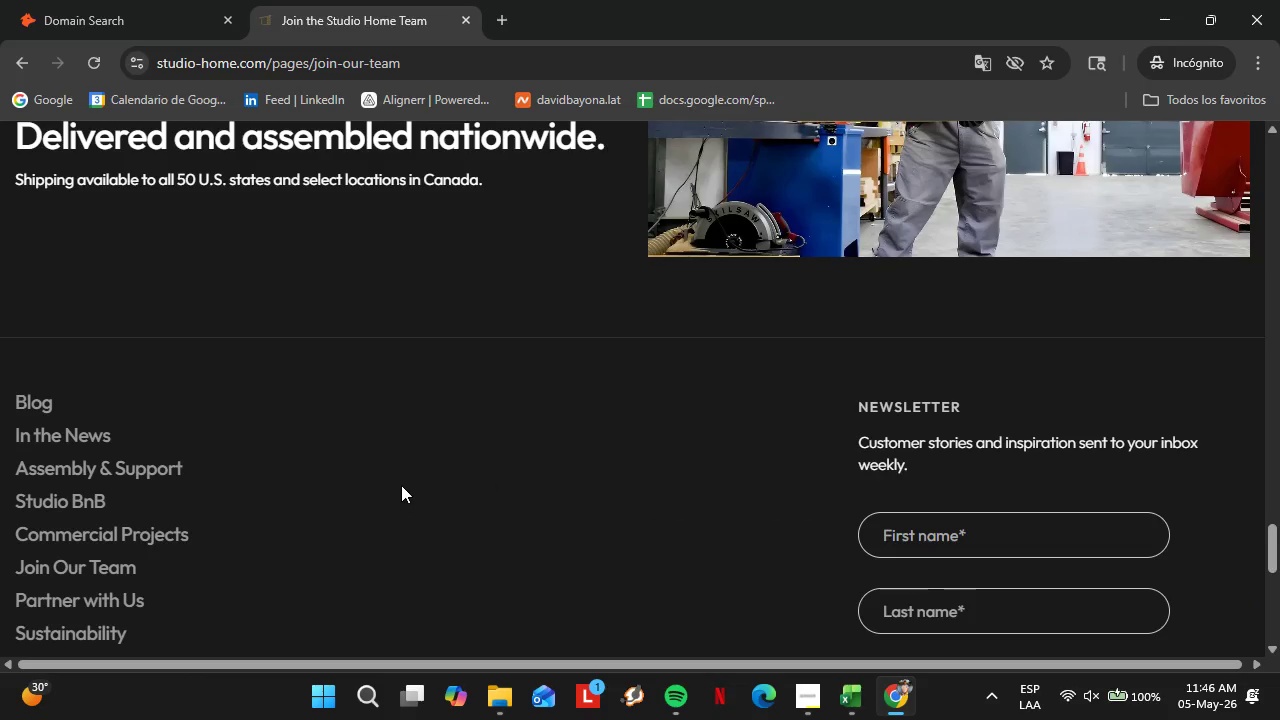 
wait(8.17)
 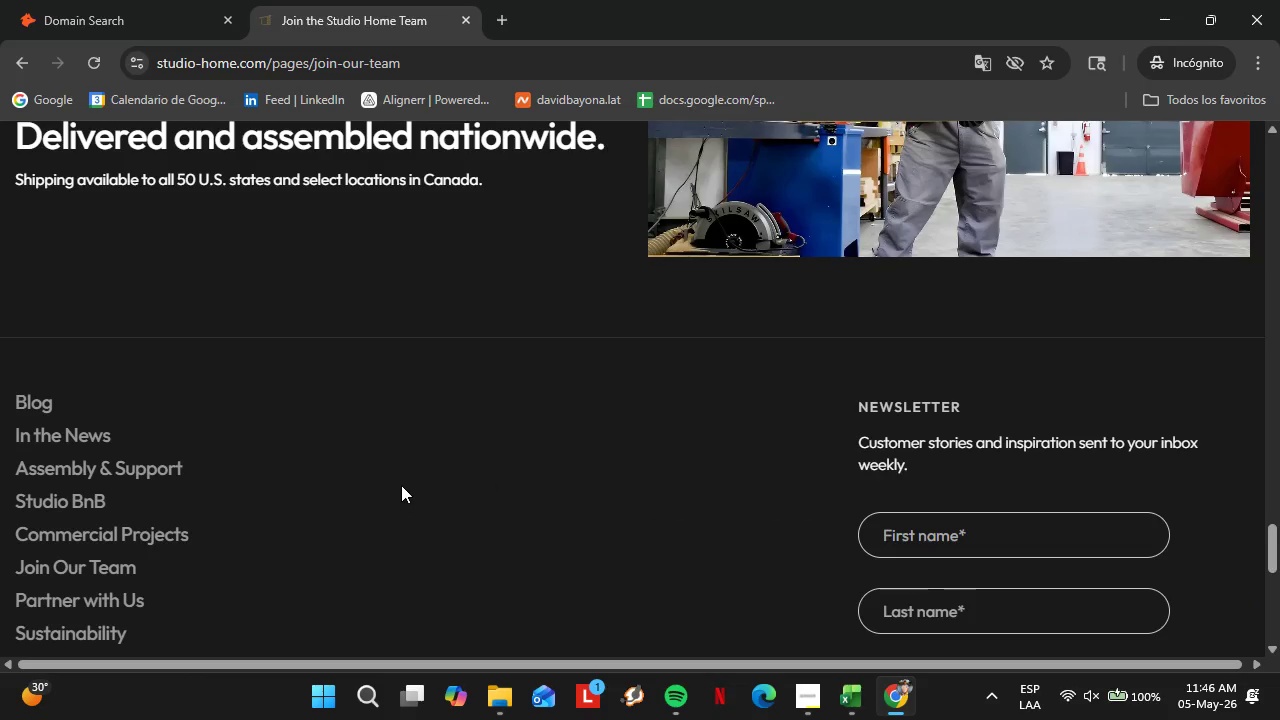 
scroll: coordinate [67, 624], scroll_direction: down, amount: 1.0
 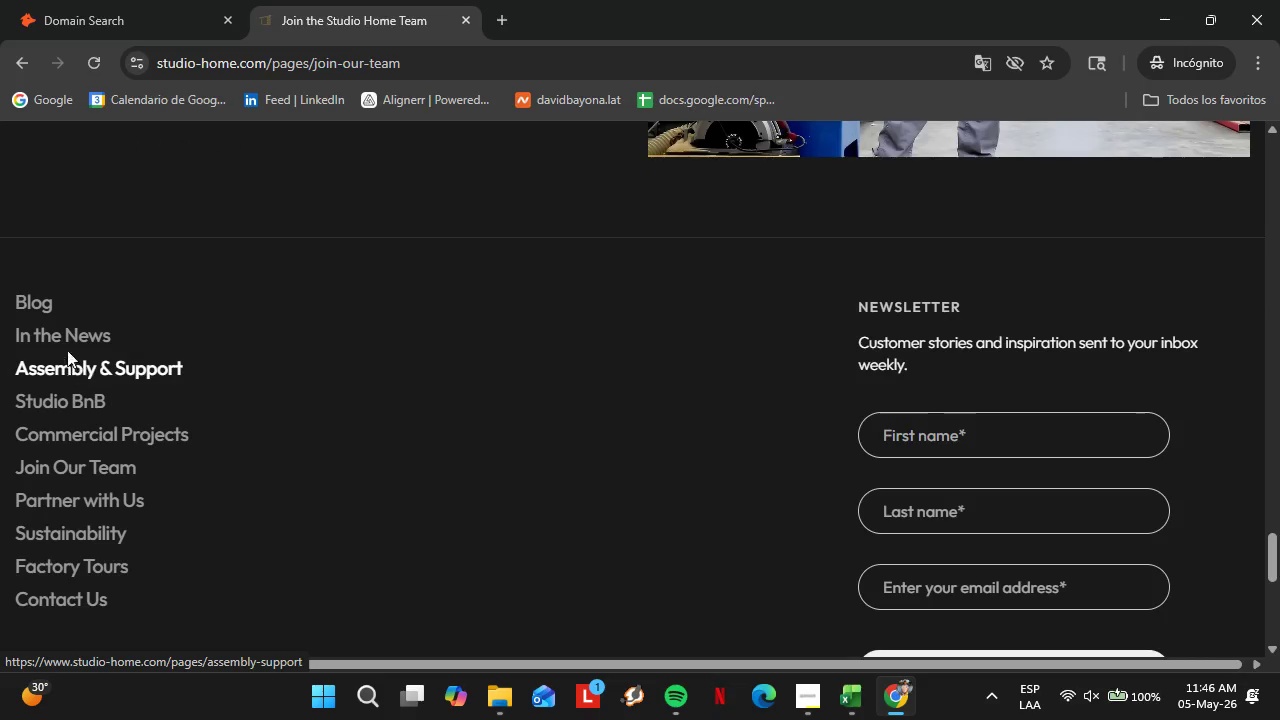 
left_click([31, 299])
 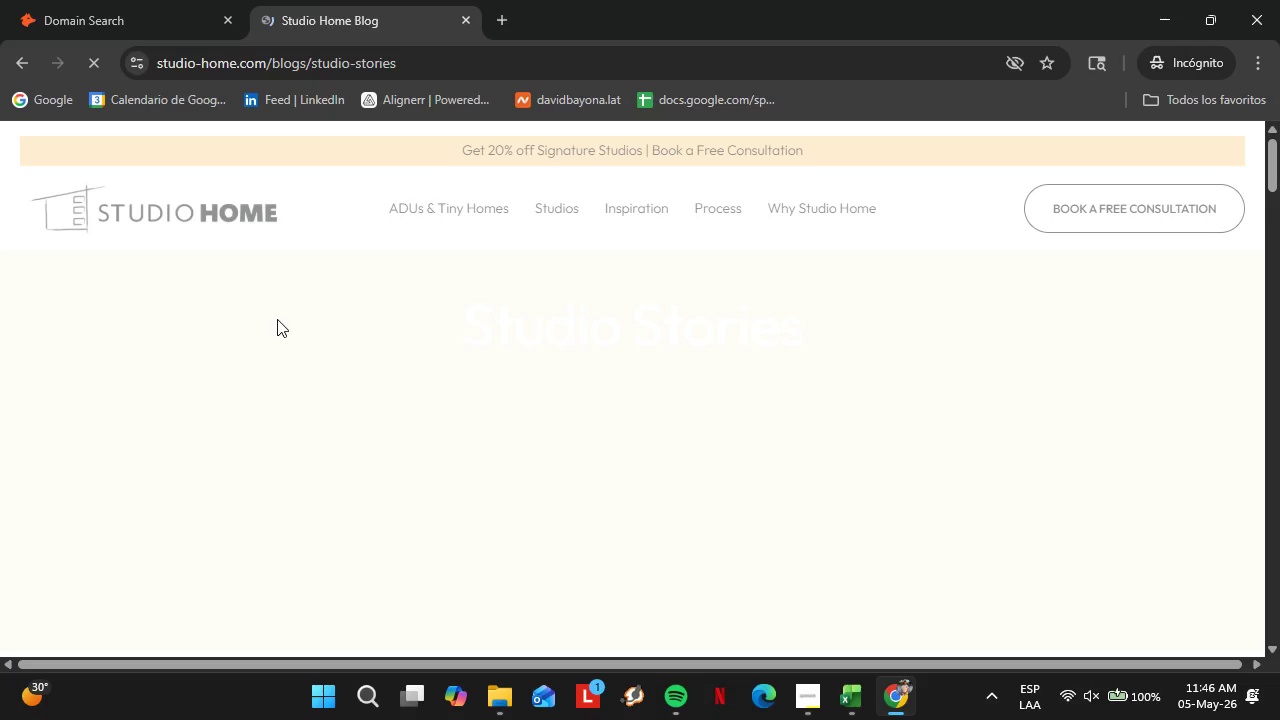 
scroll: coordinate [605, 387], scroll_direction: down, amount: 7.0
 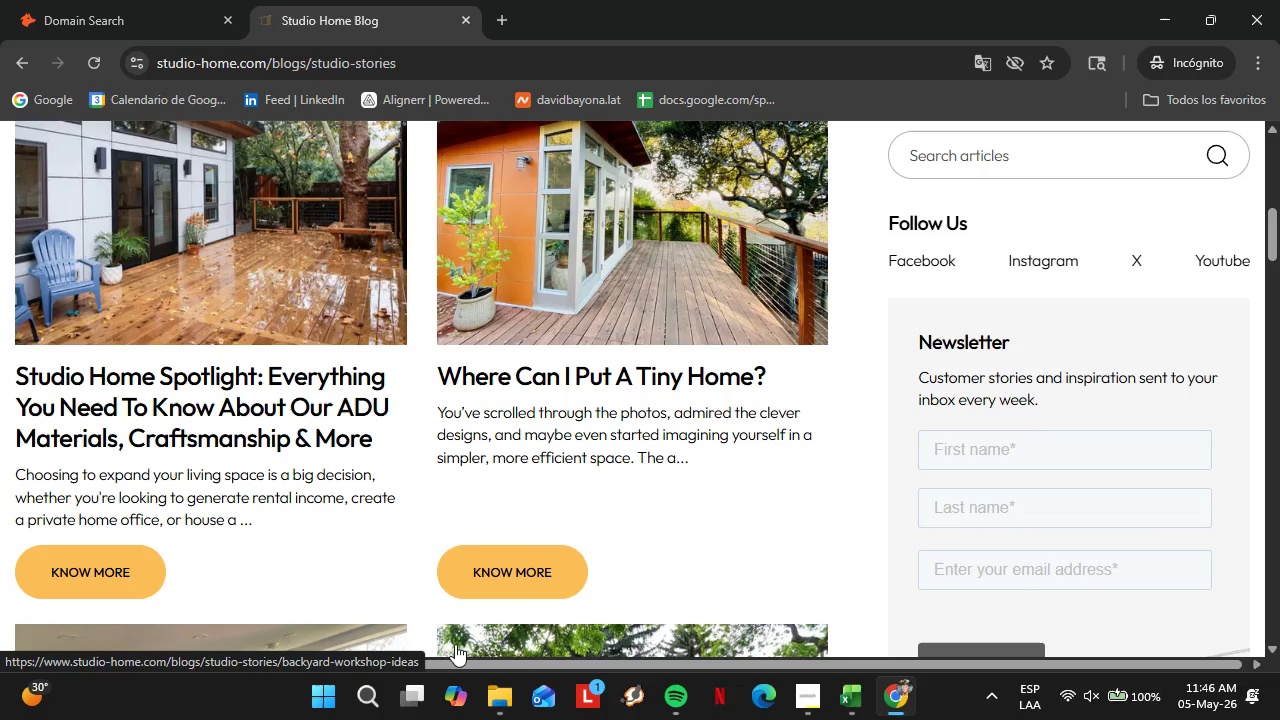 
wait(15.38)
 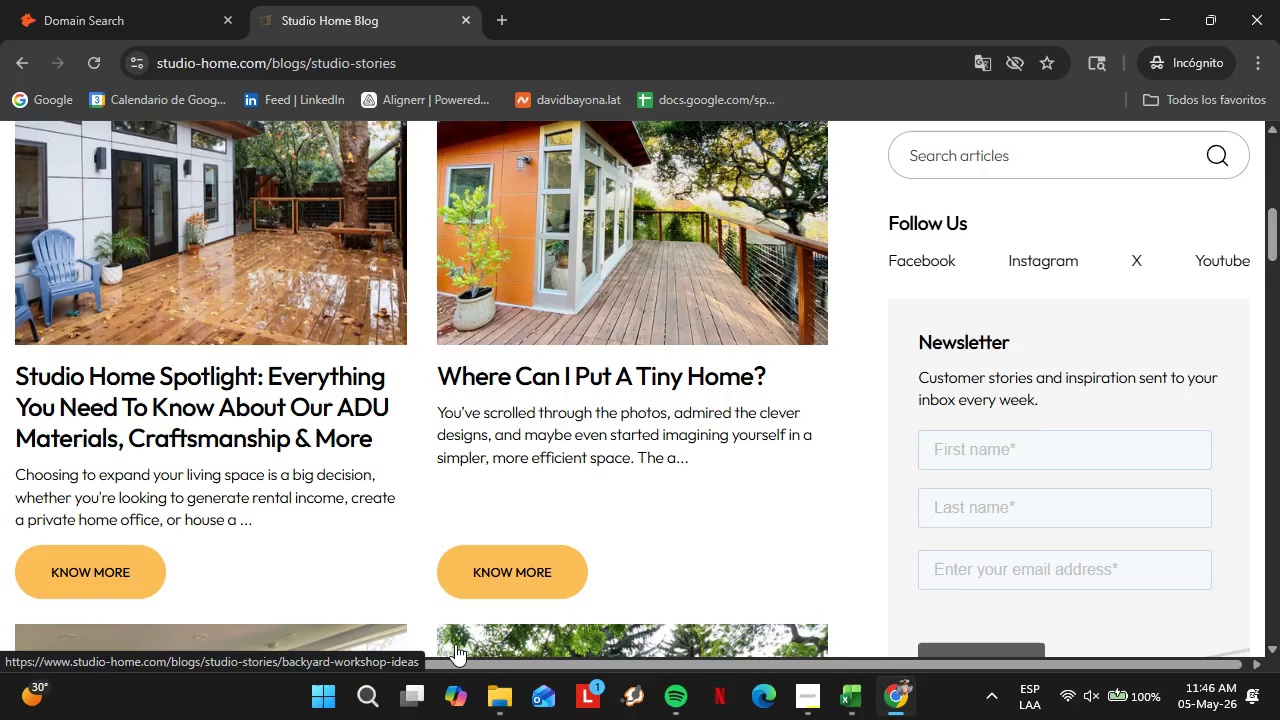 
scroll: coordinate [841, 515], scroll_direction: down, amount: 18.0
 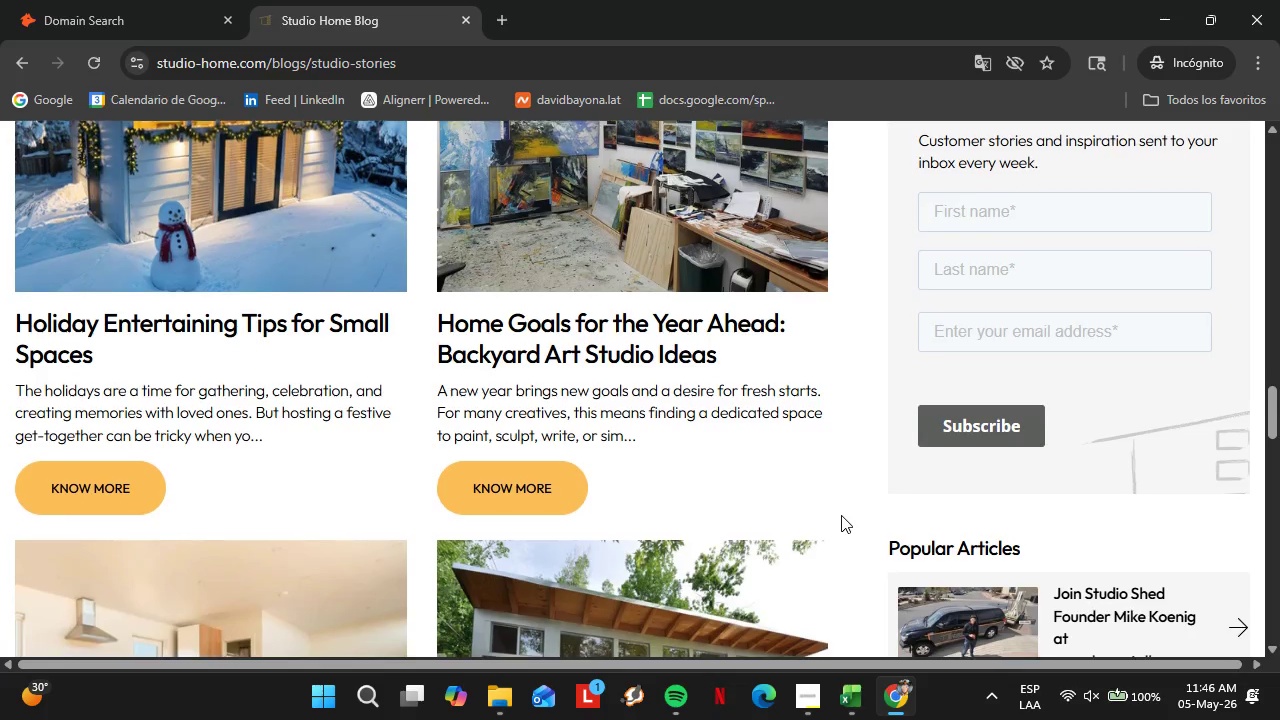 
scroll: coordinate [418, 499], scroll_direction: down, amount: 10.0
 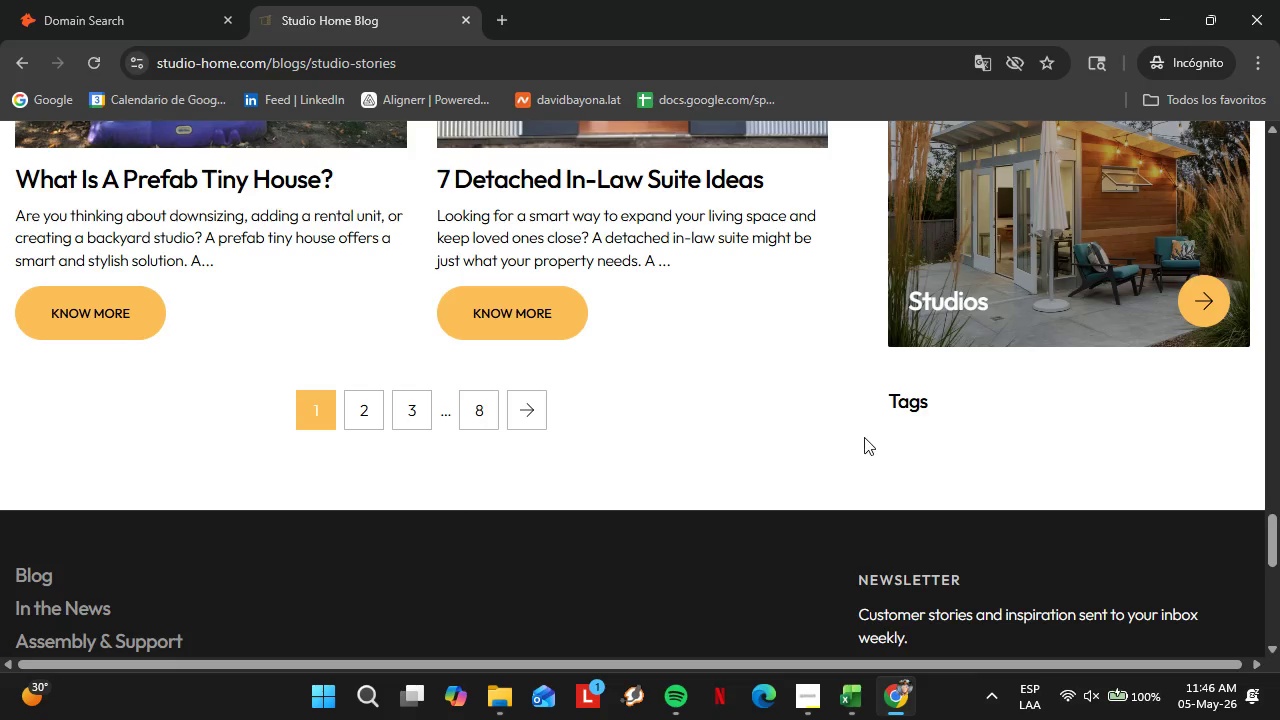 
scroll: coordinate [862, 437], scroll_direction: up, amount: 9.0
 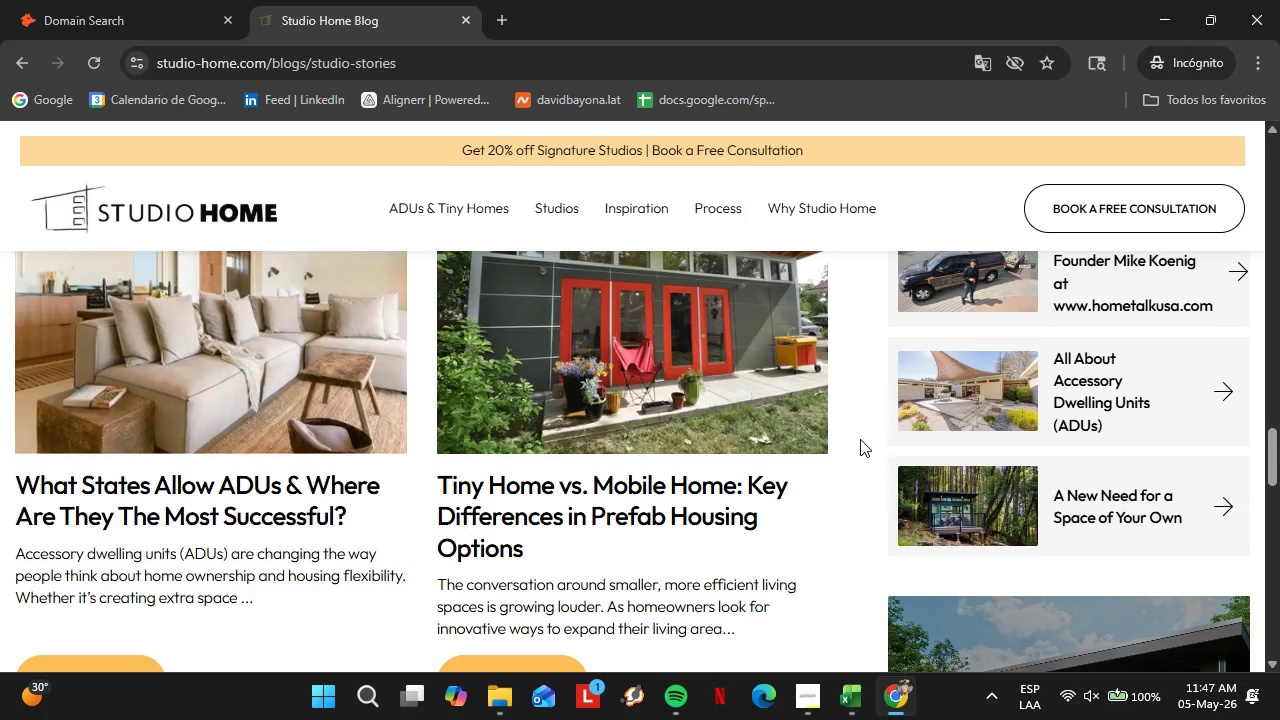 
wait(15.77)
 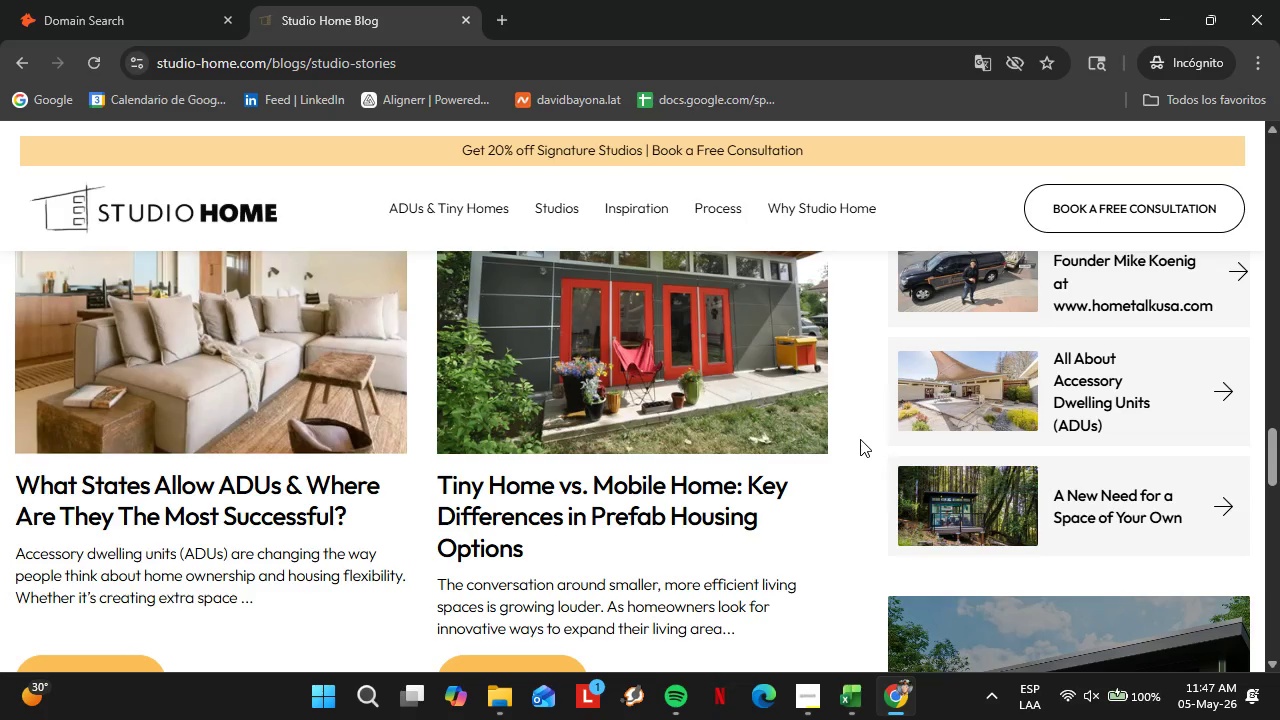 
scroll: coordinate [418, 432], scroll_direction: up, amount: 16.0
 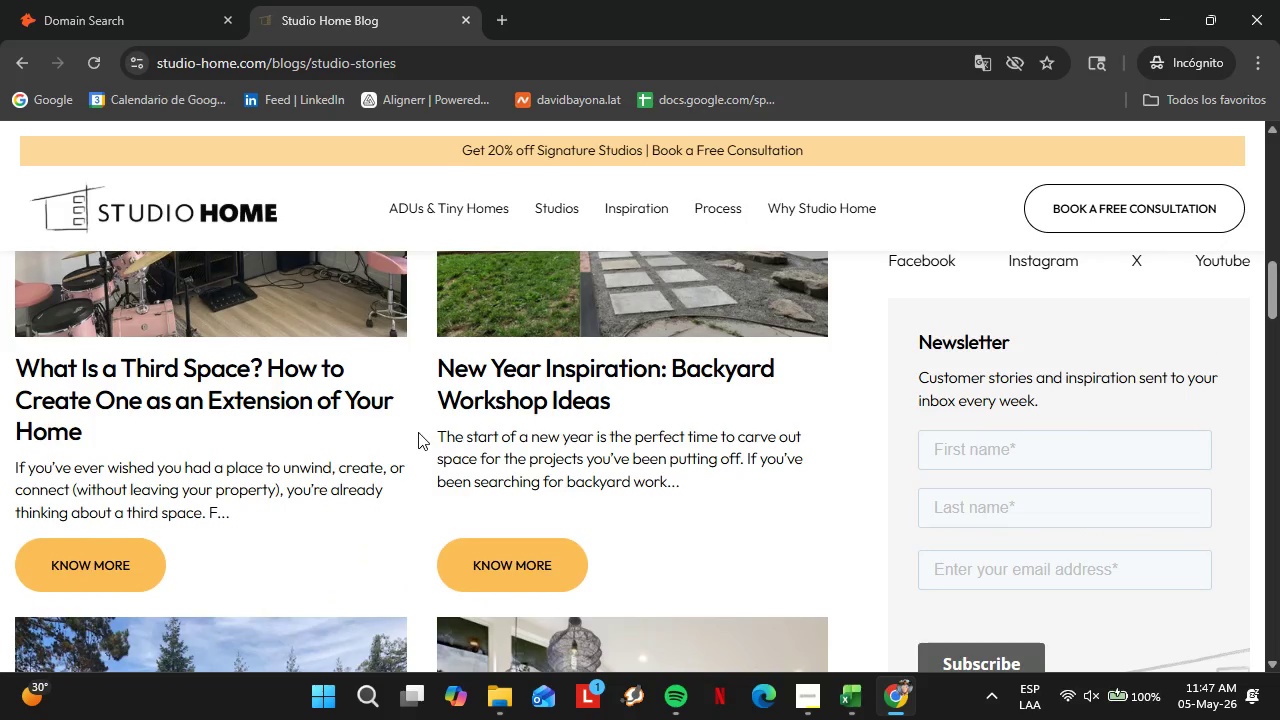 
scroll: coordinate [427, 399], scroll_direction: up, amount: 8.0
 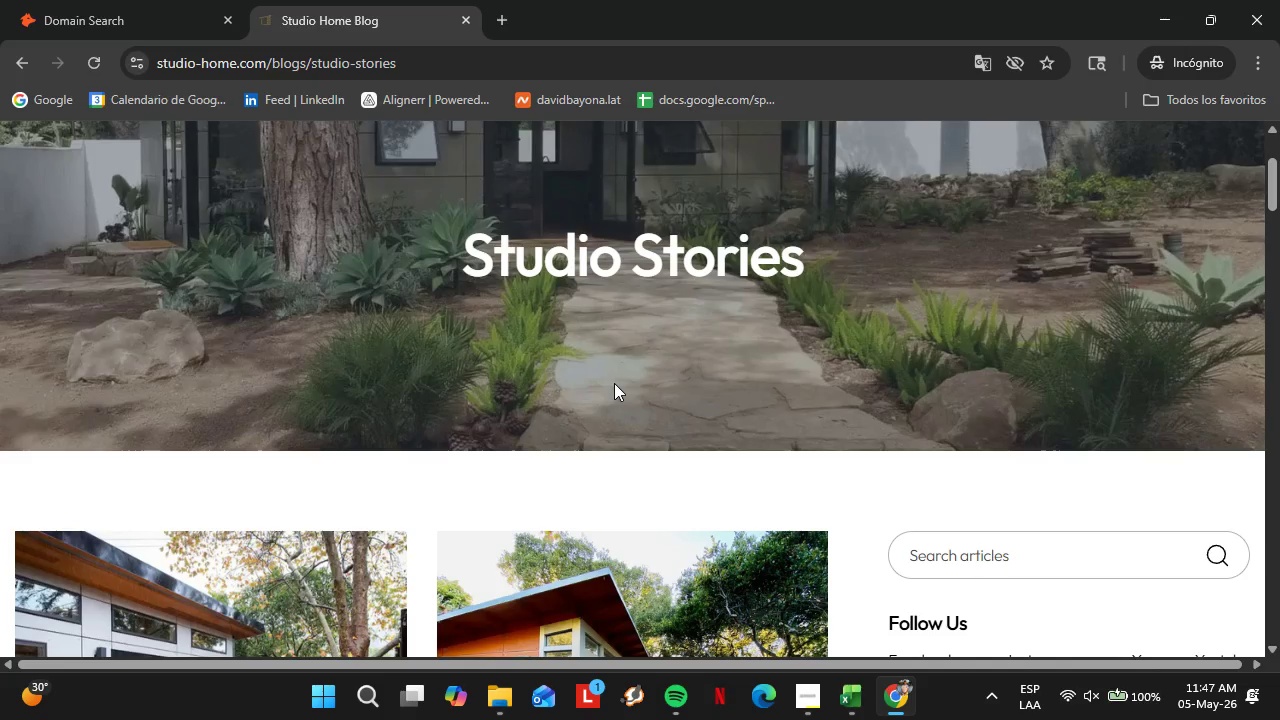 
wait(5.49)
 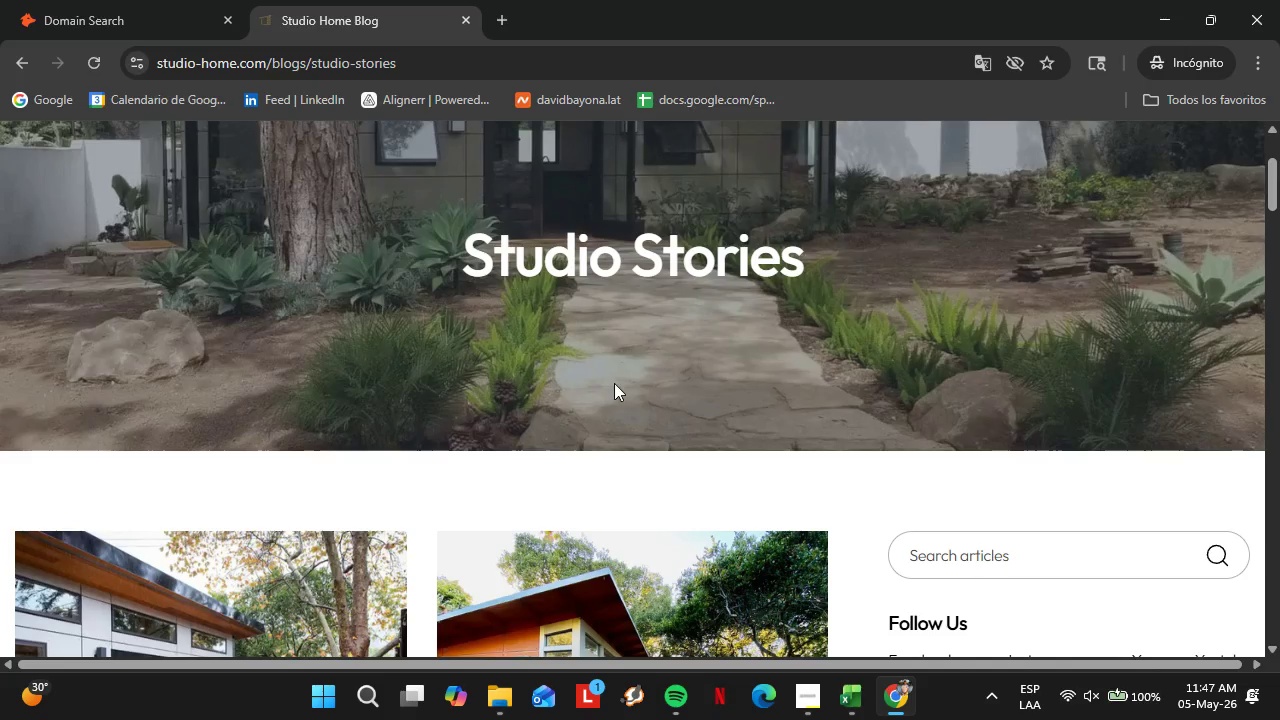 
scroll: coordinate [621, 393], scroll_direction: up, amount: 4.0
 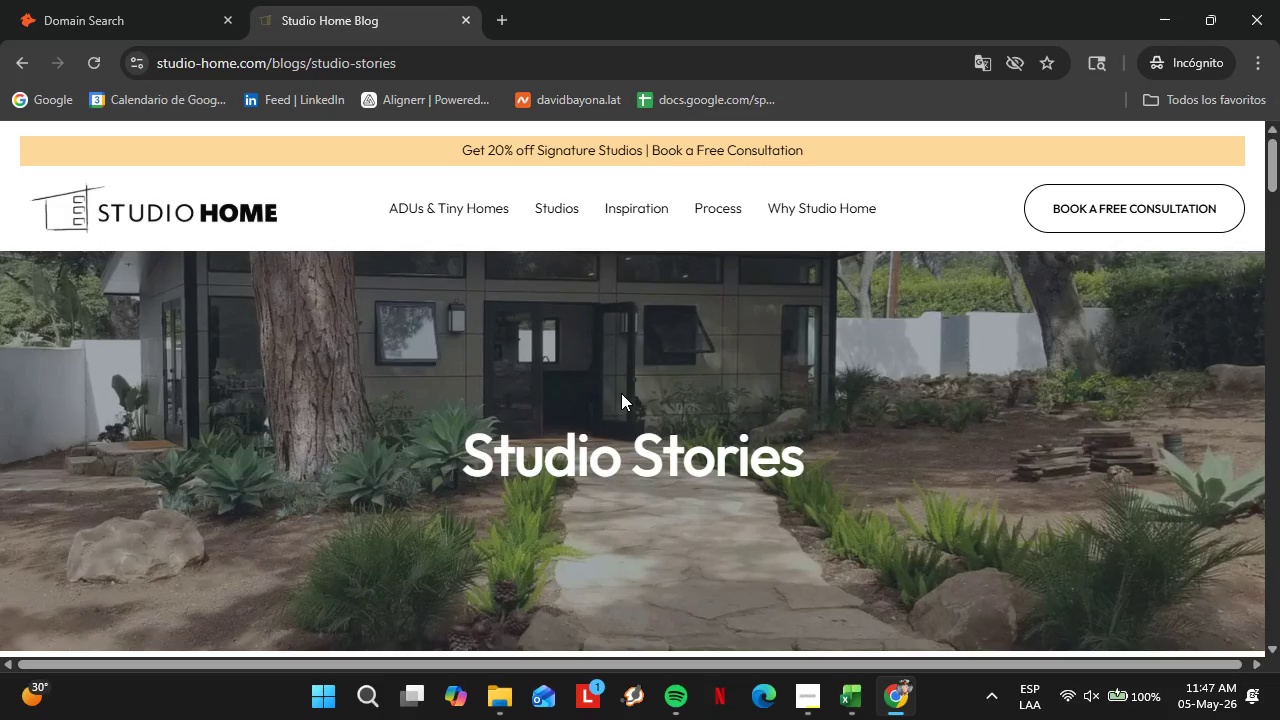 
wait(5.74)
 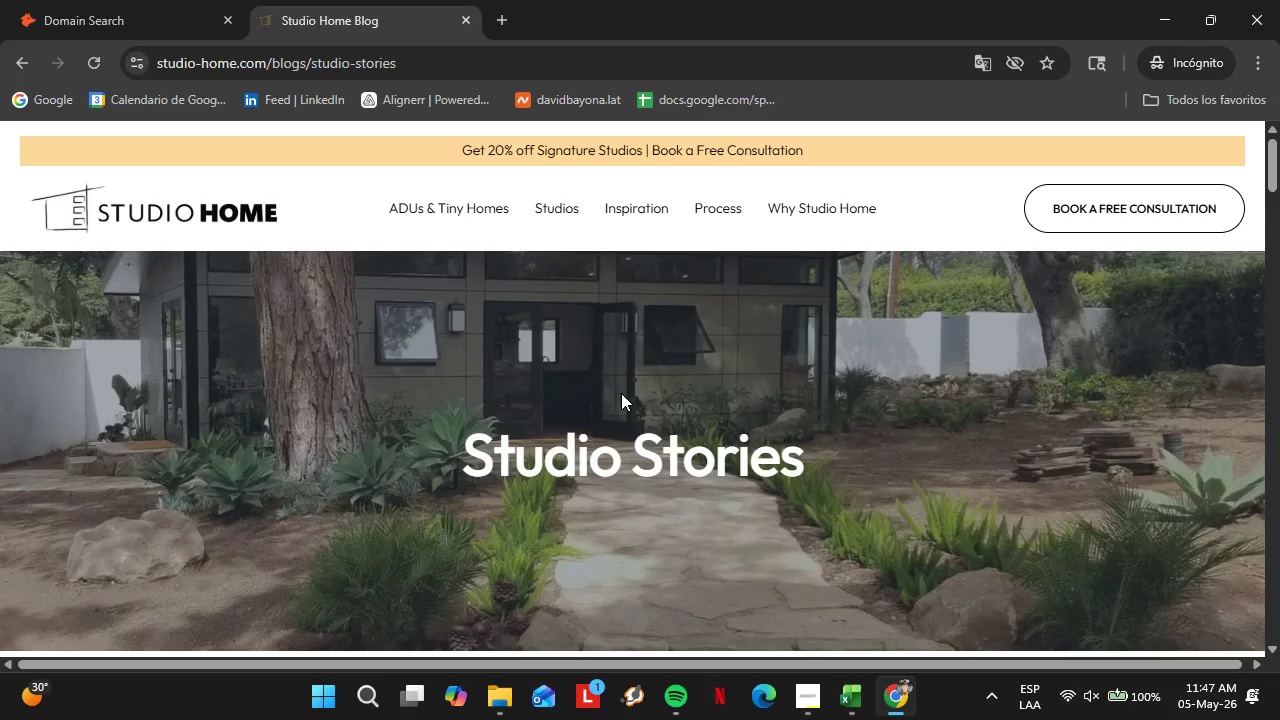 
scroll: coordinate [751, 411], scroll_direction: down, amount: 6.0
 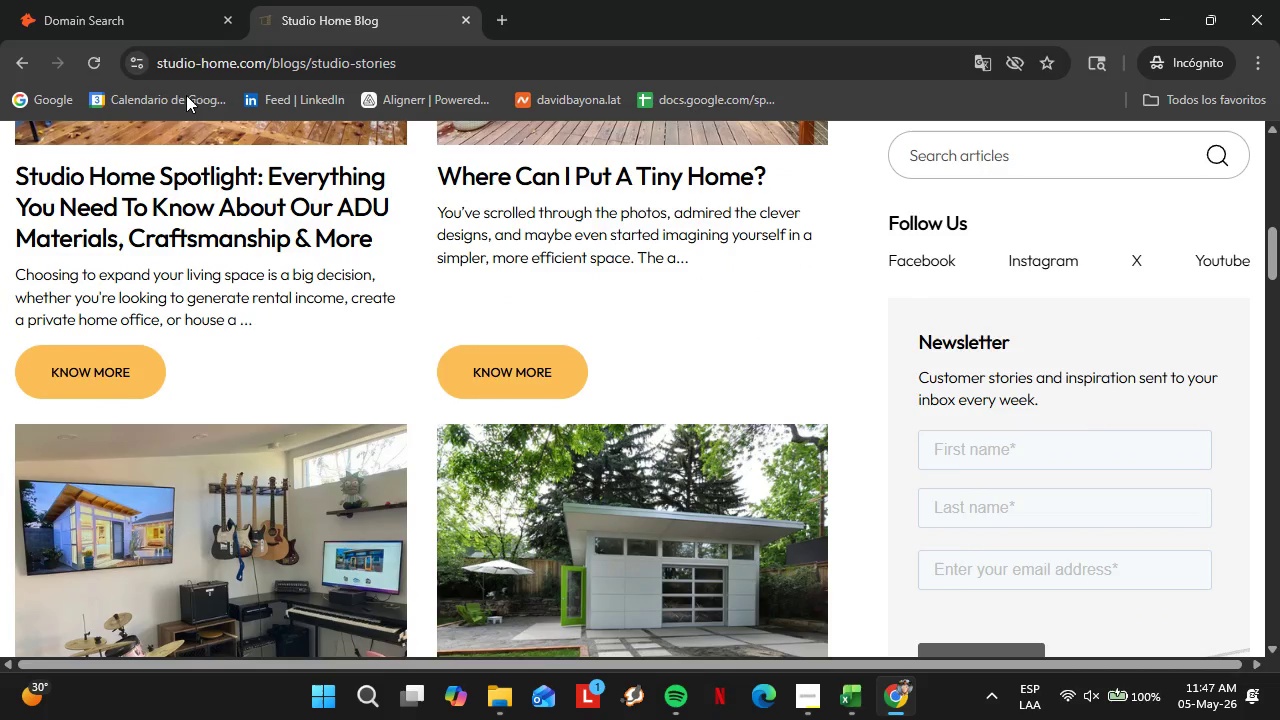 
left_click([128, 24])
 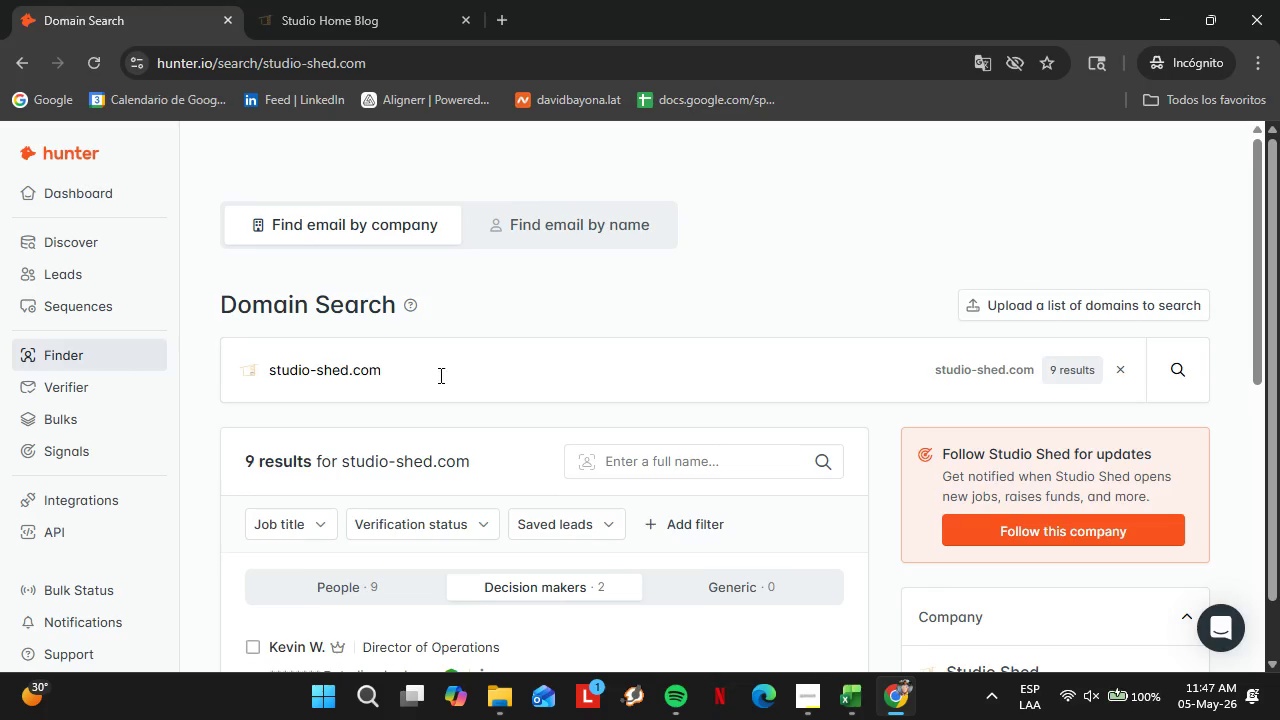 
scroll: coordinate [439, 375], scroll_direction: down, amount: 3.0
 